 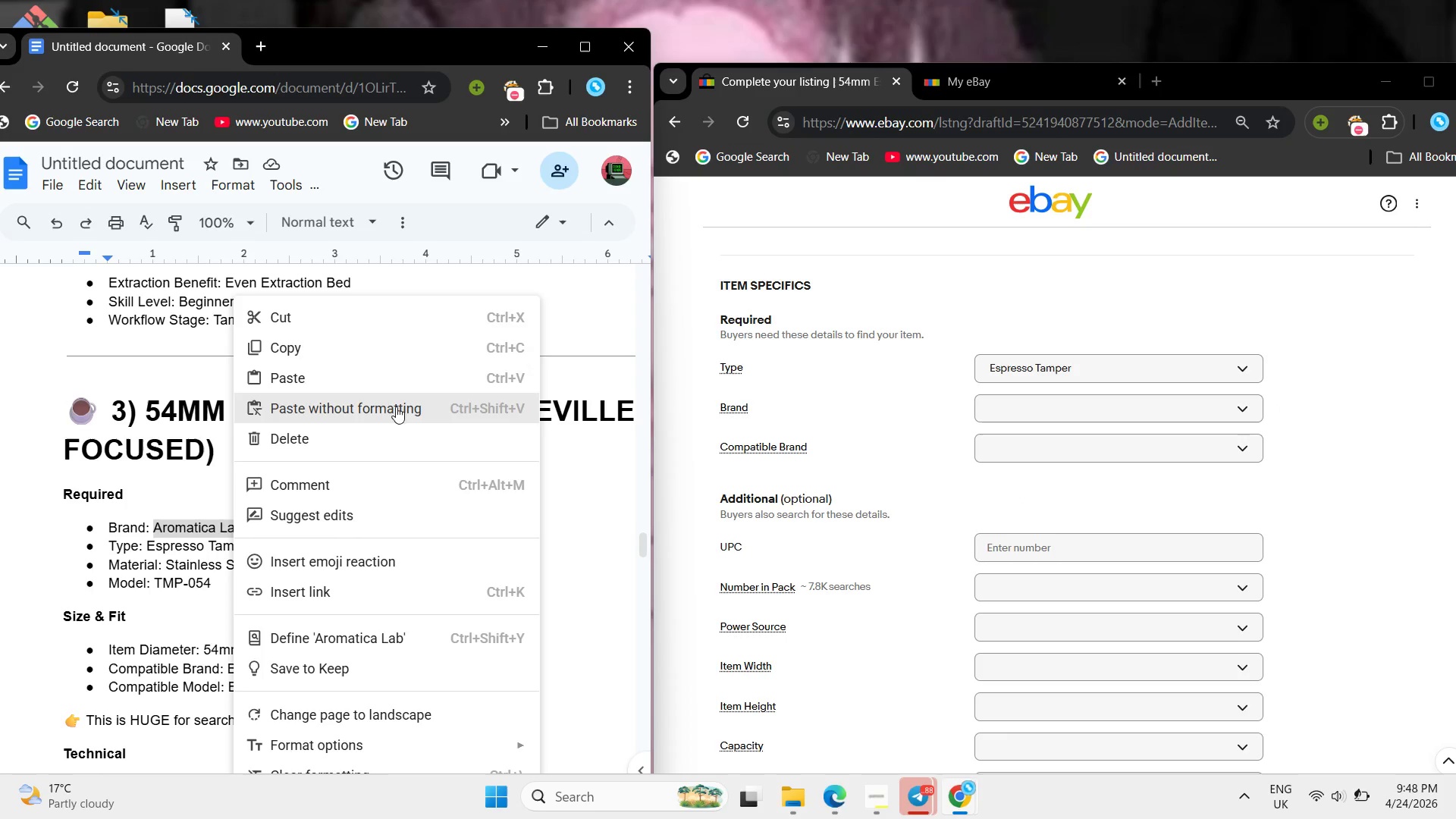 
left_click([380, 360])
 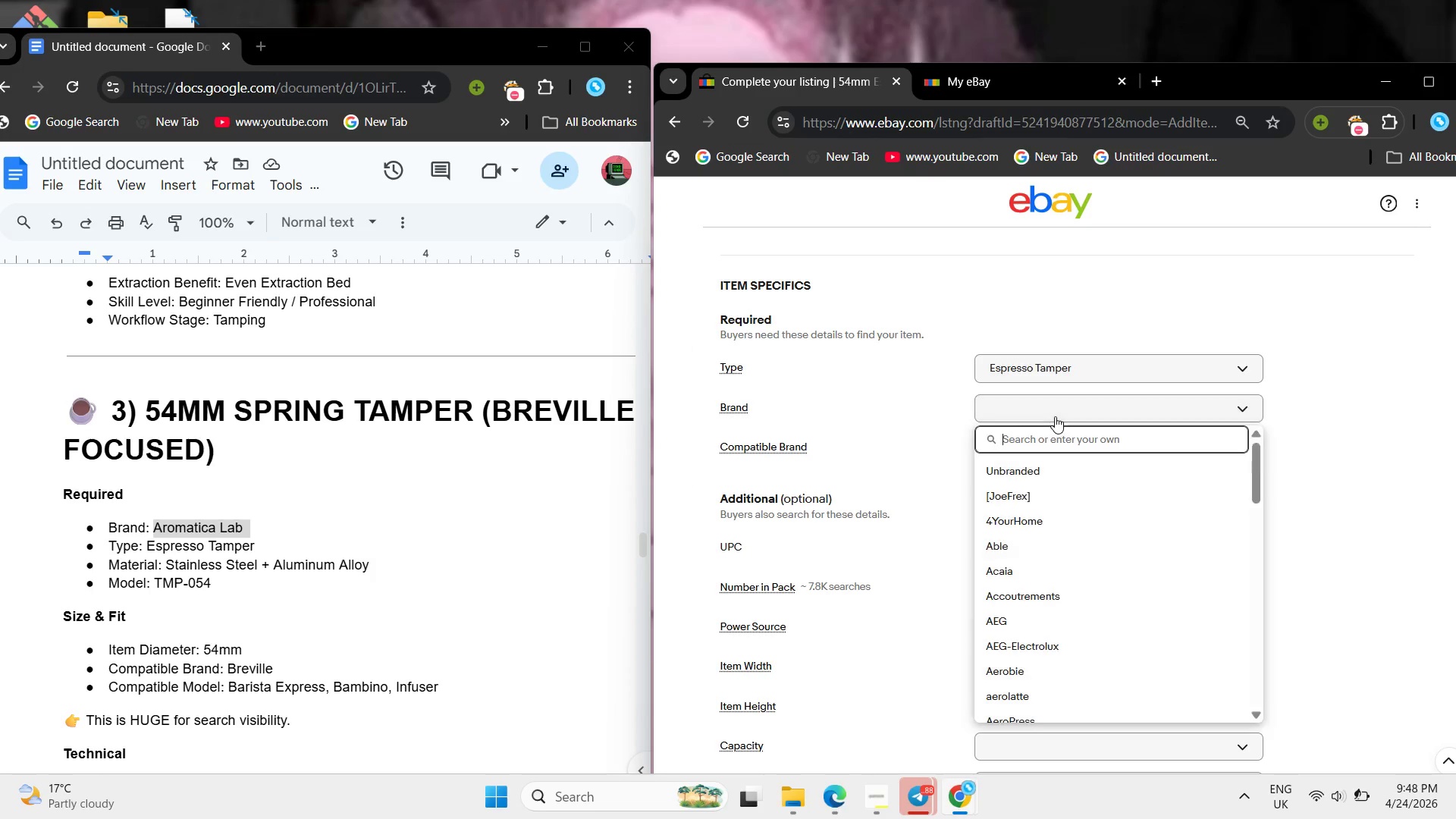 
key(Control+V)
 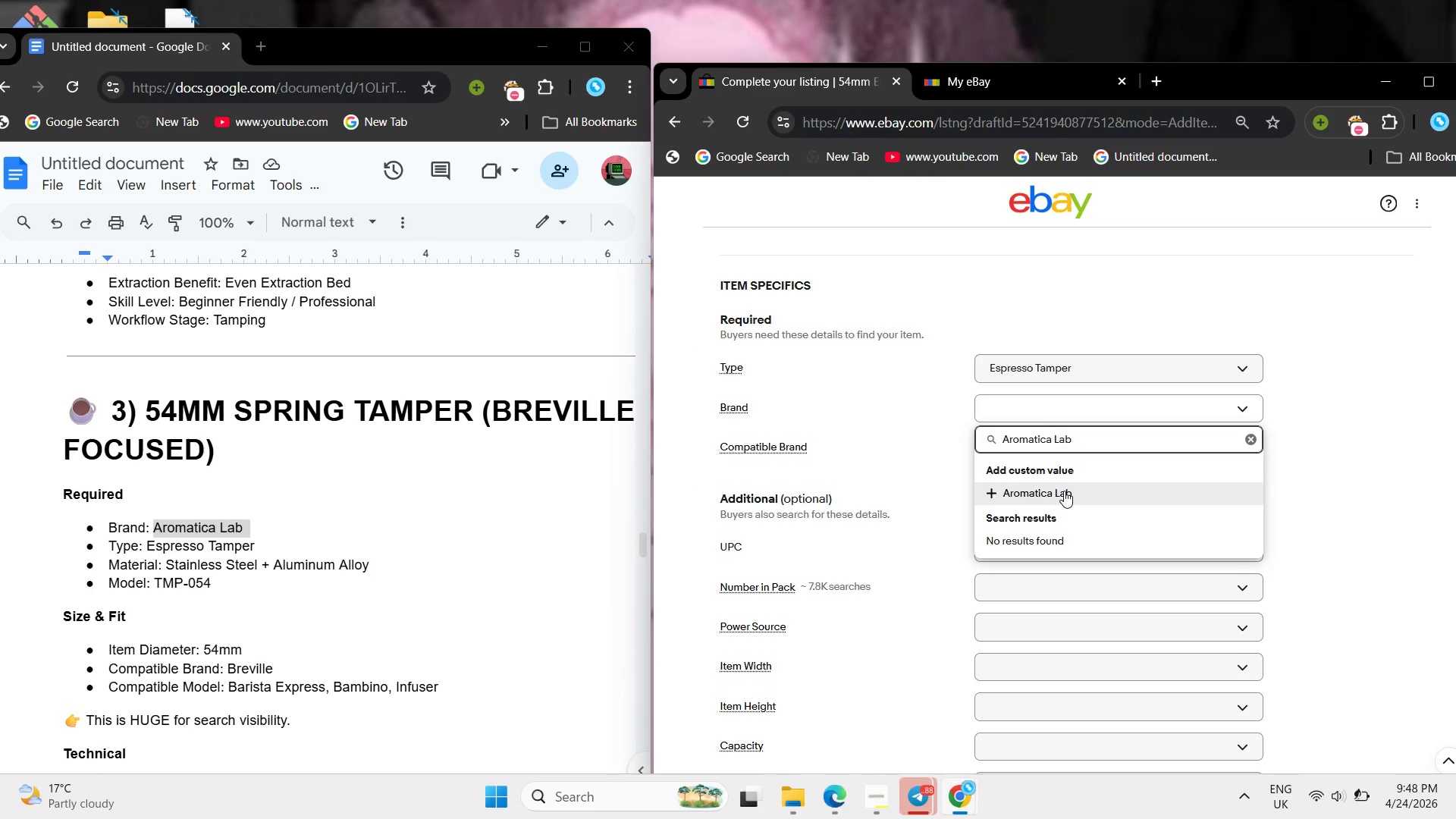 
left_click([1064, 491])
 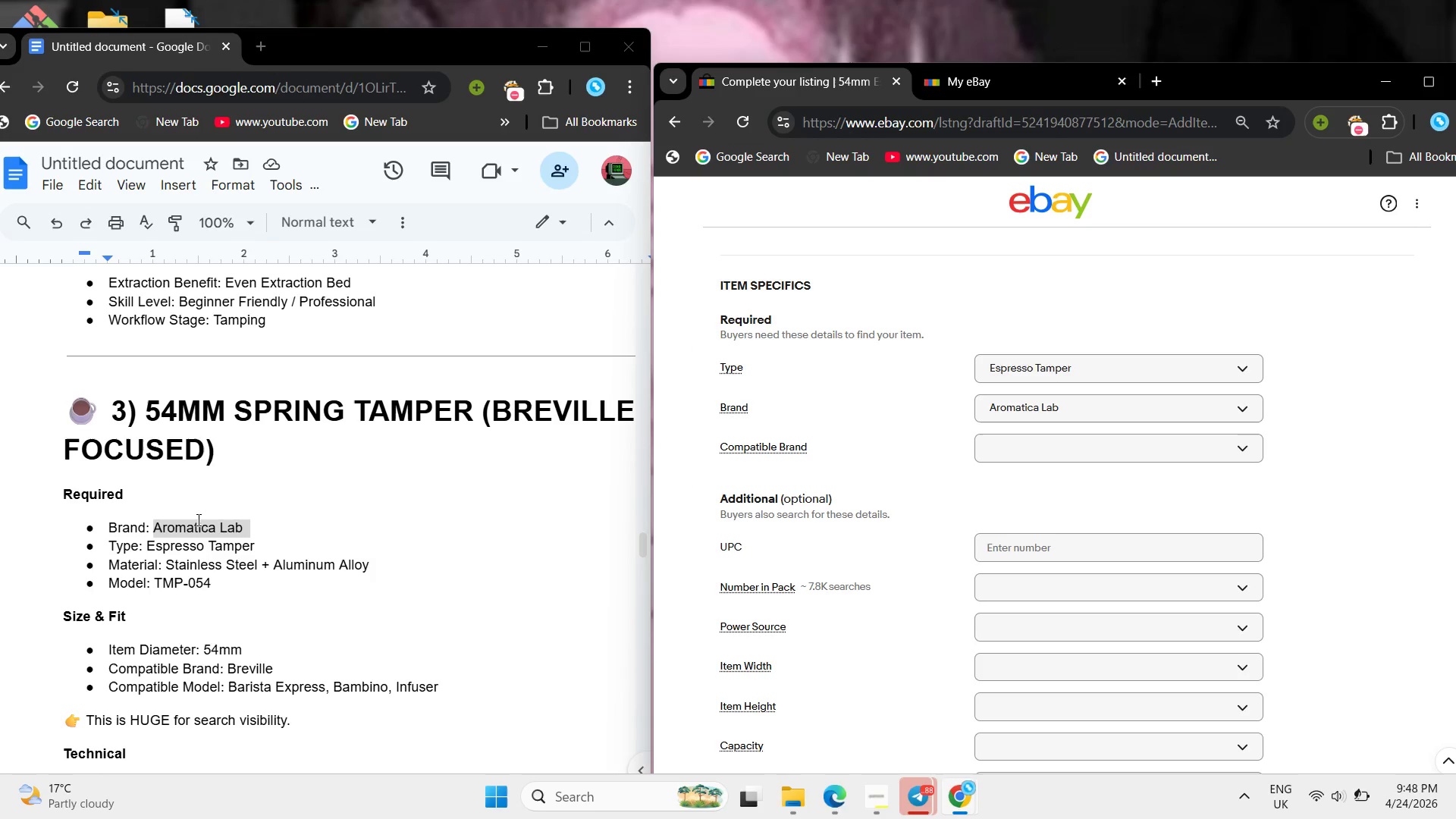 
scroll: coordinate [198, 526], scroll_direction: down, amount: 1.0
 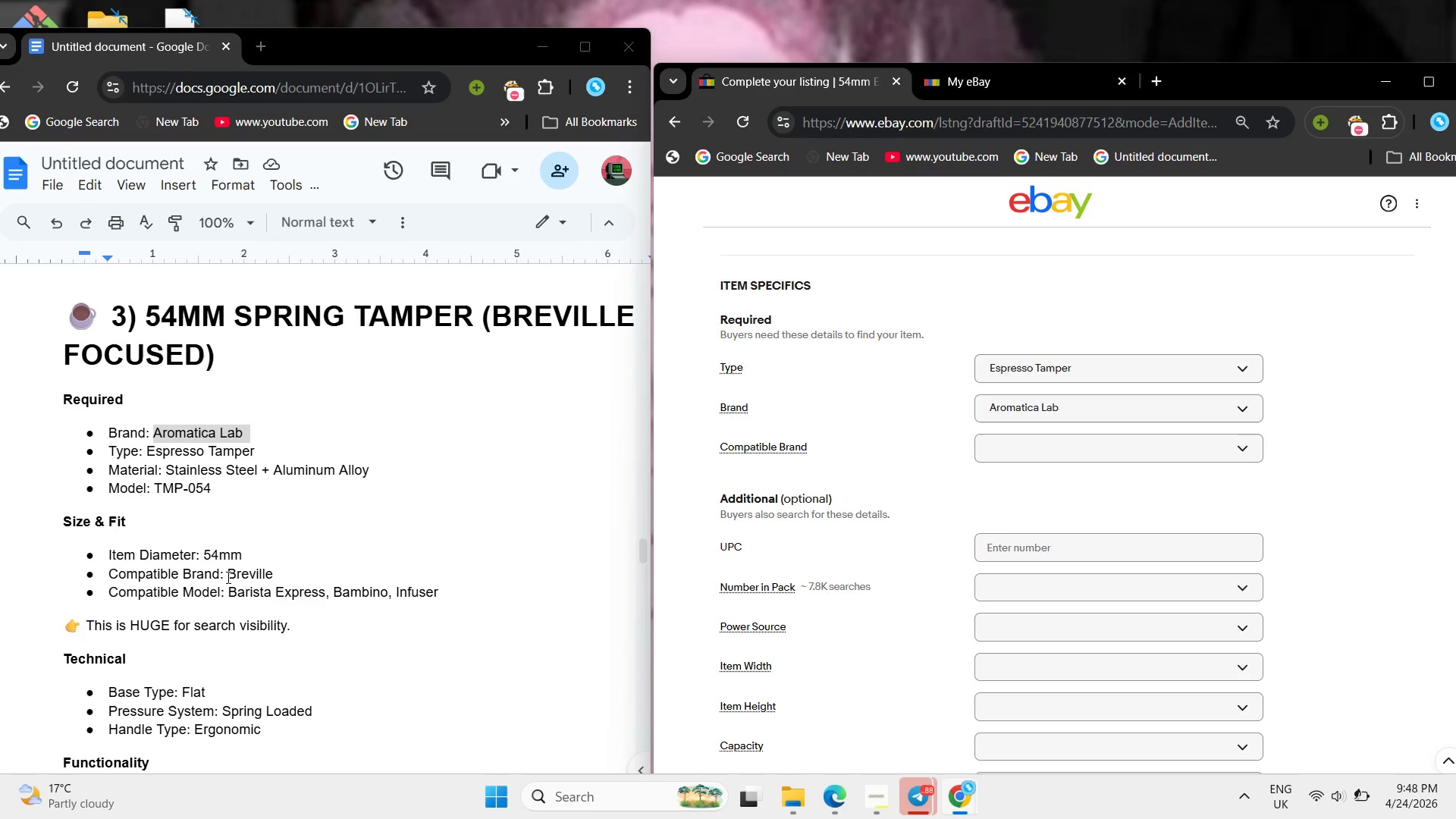 
left_click_drag(start_coordinate=[227, 577], to_coordinate=[290, 577])
 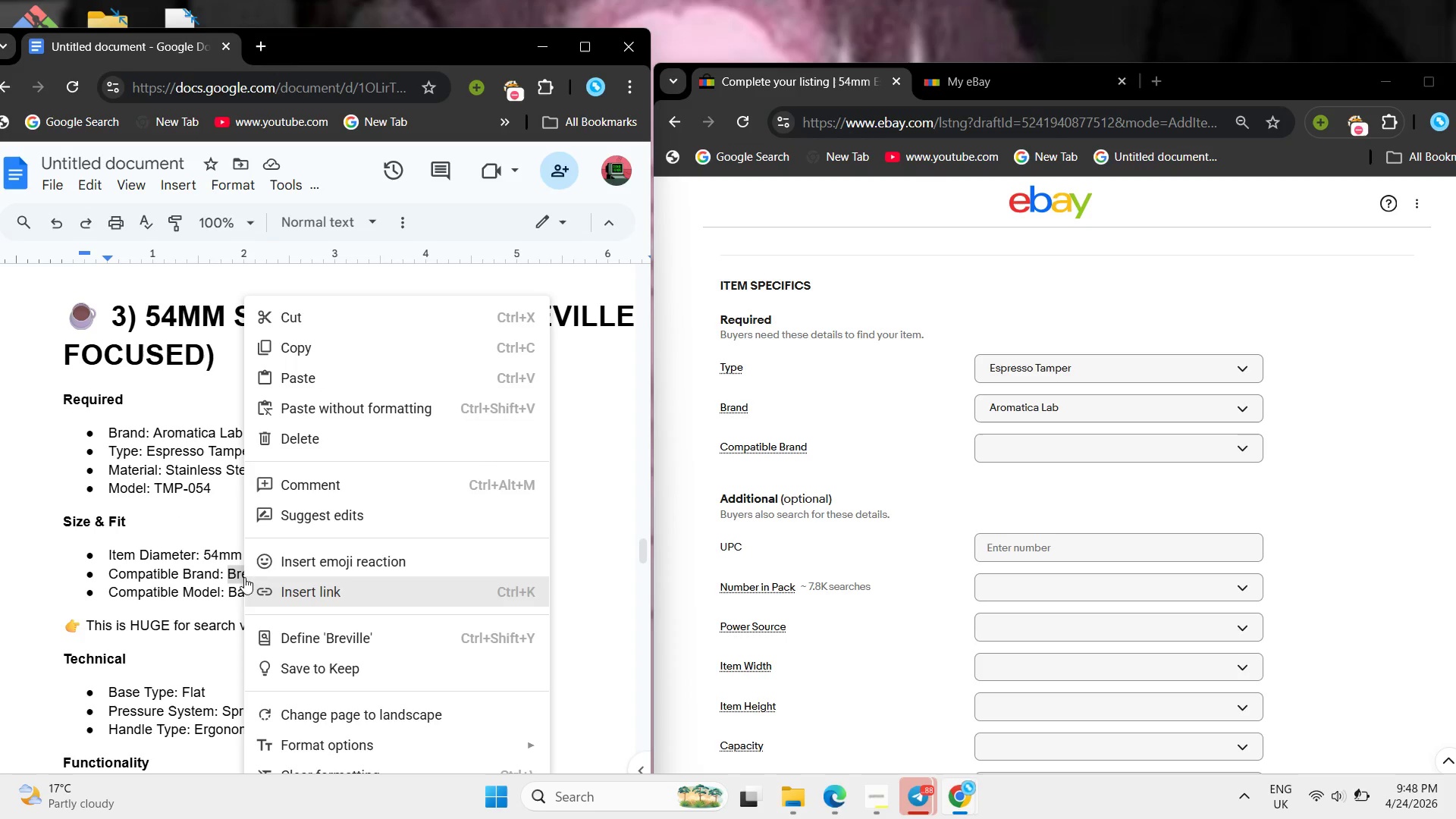 
right_click([244, 577])
 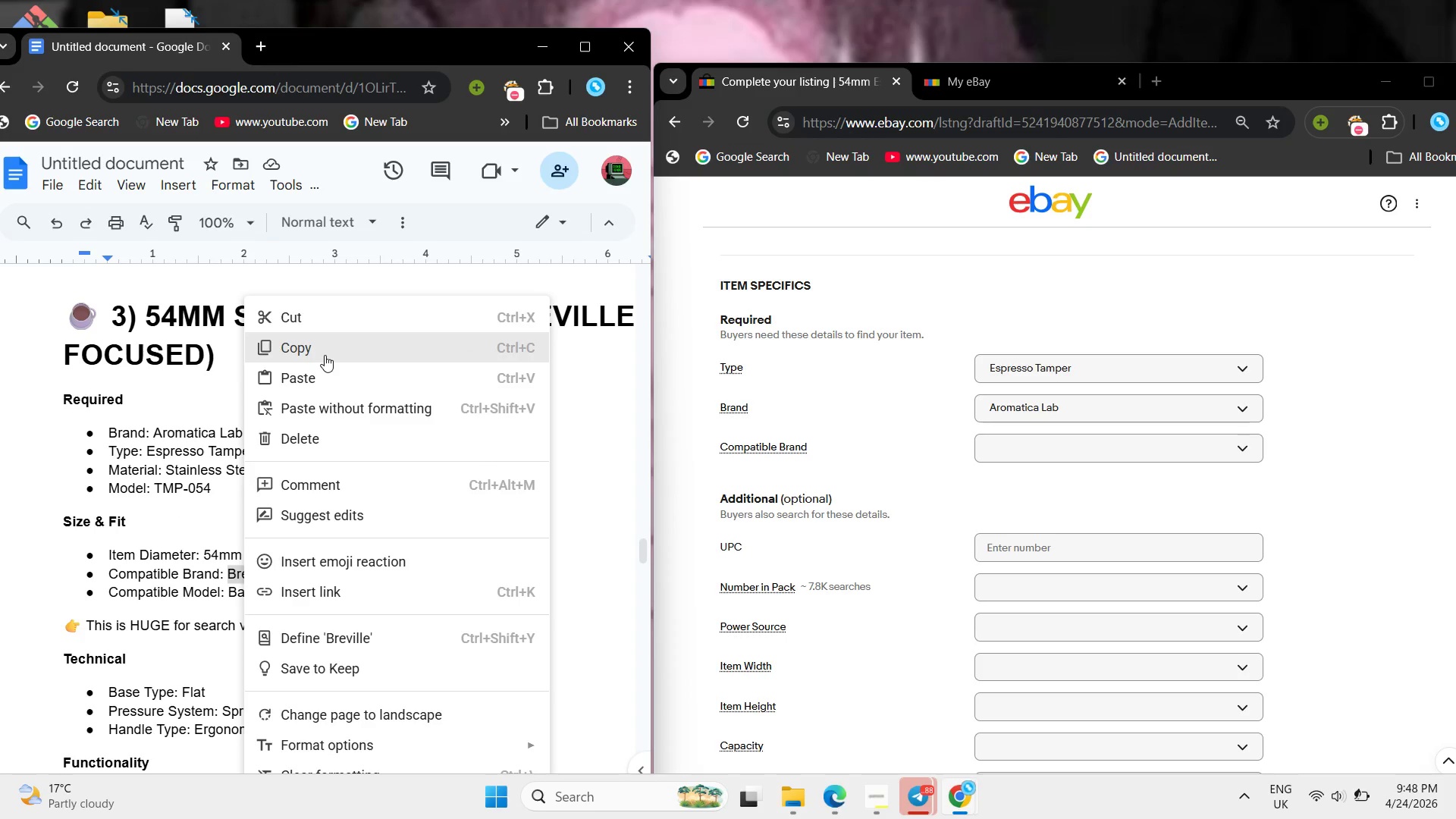 
left_click([325, 355])
 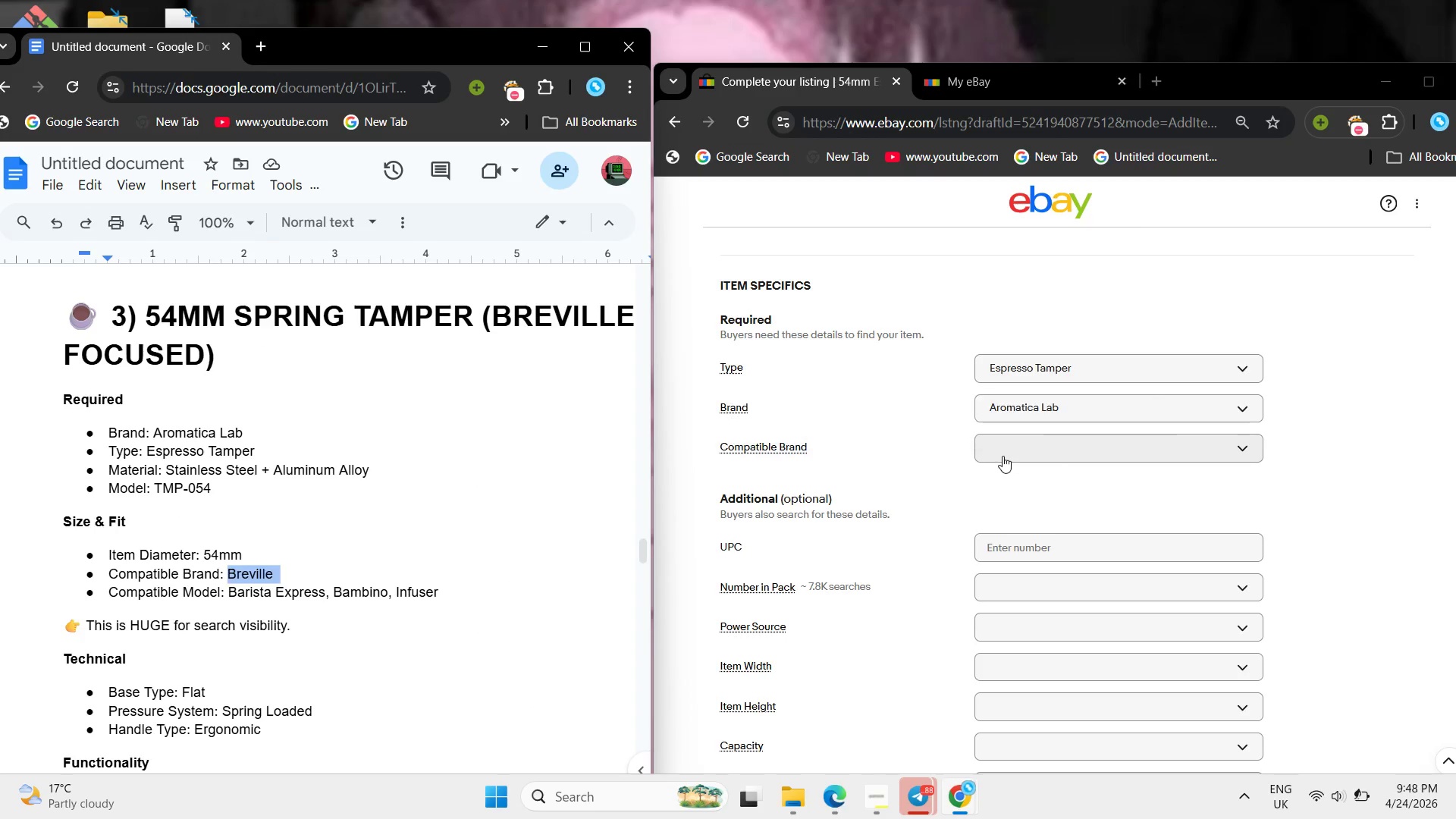 
left_click([1003, 456])
 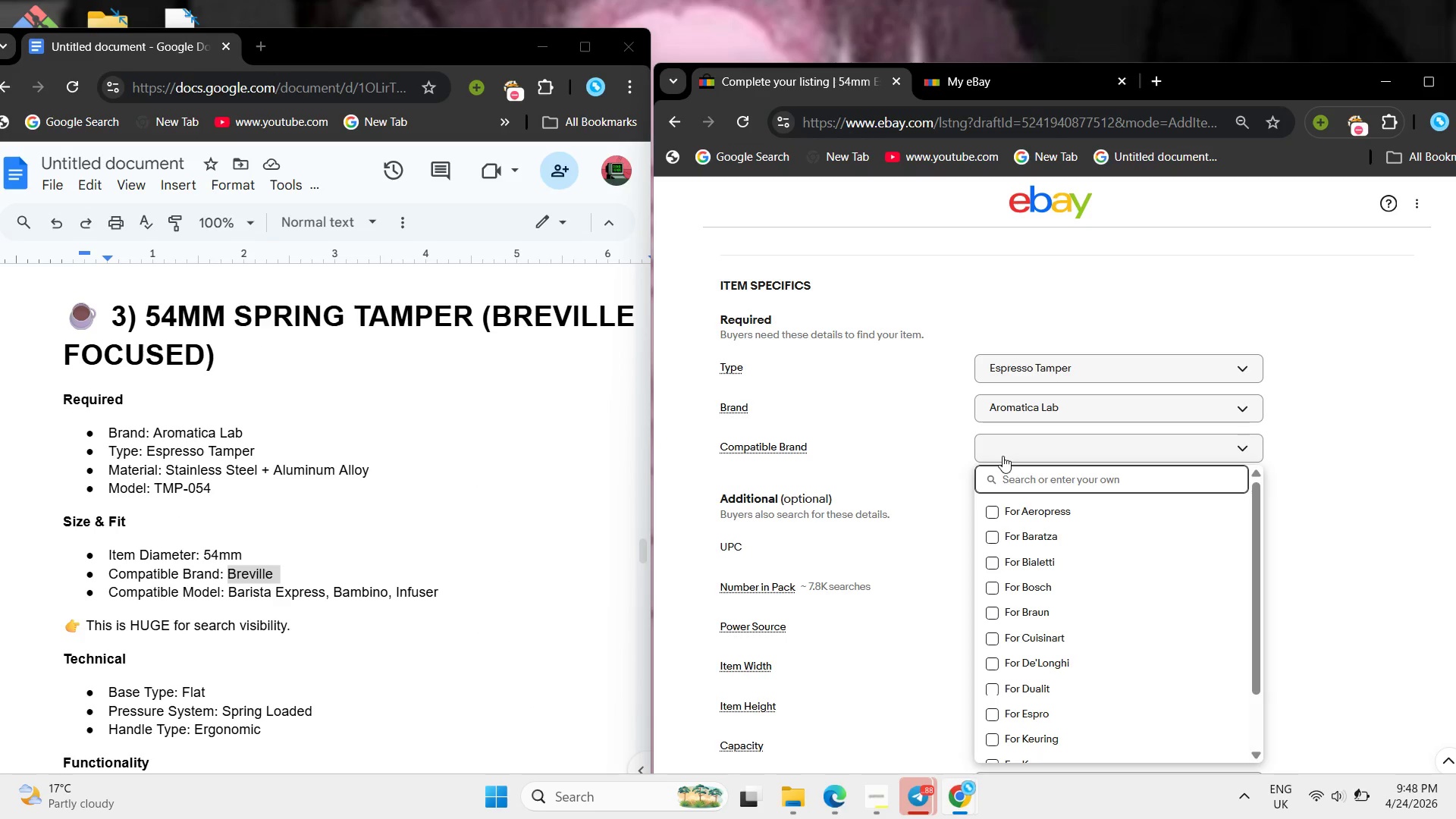 
key(Control+V)
 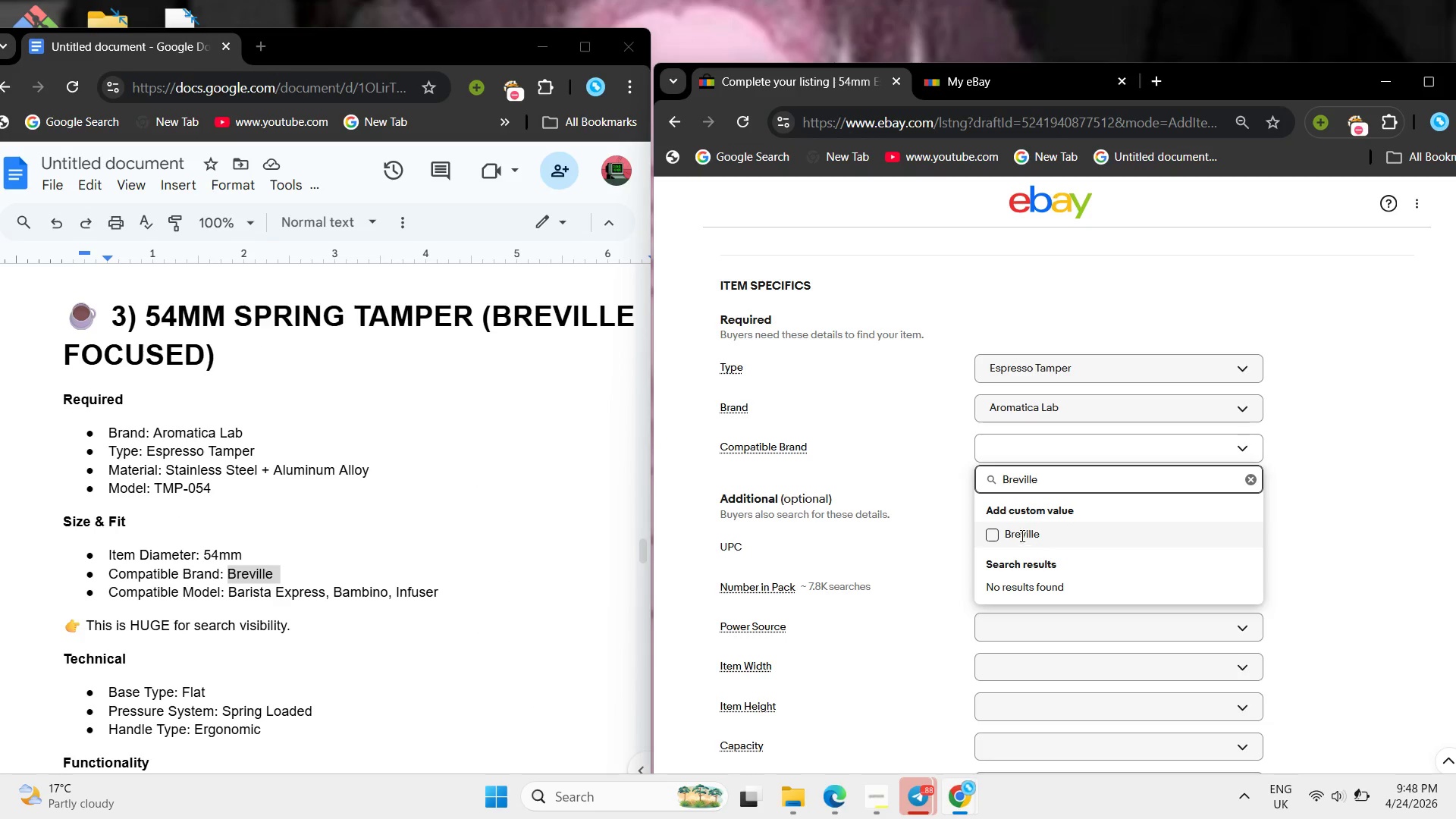 
left_click([1021, 535])
 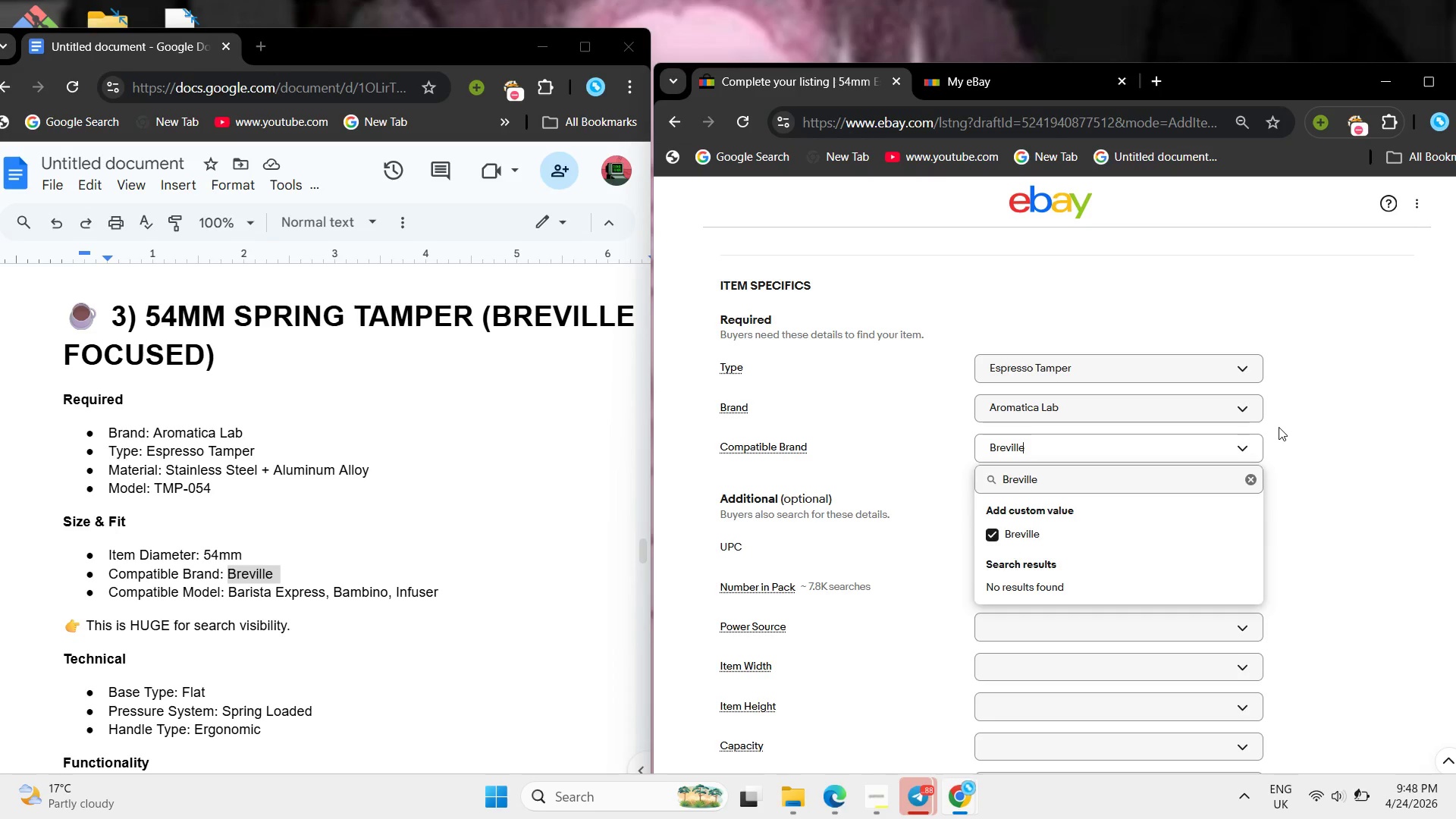 
left_click([1279, 427])
 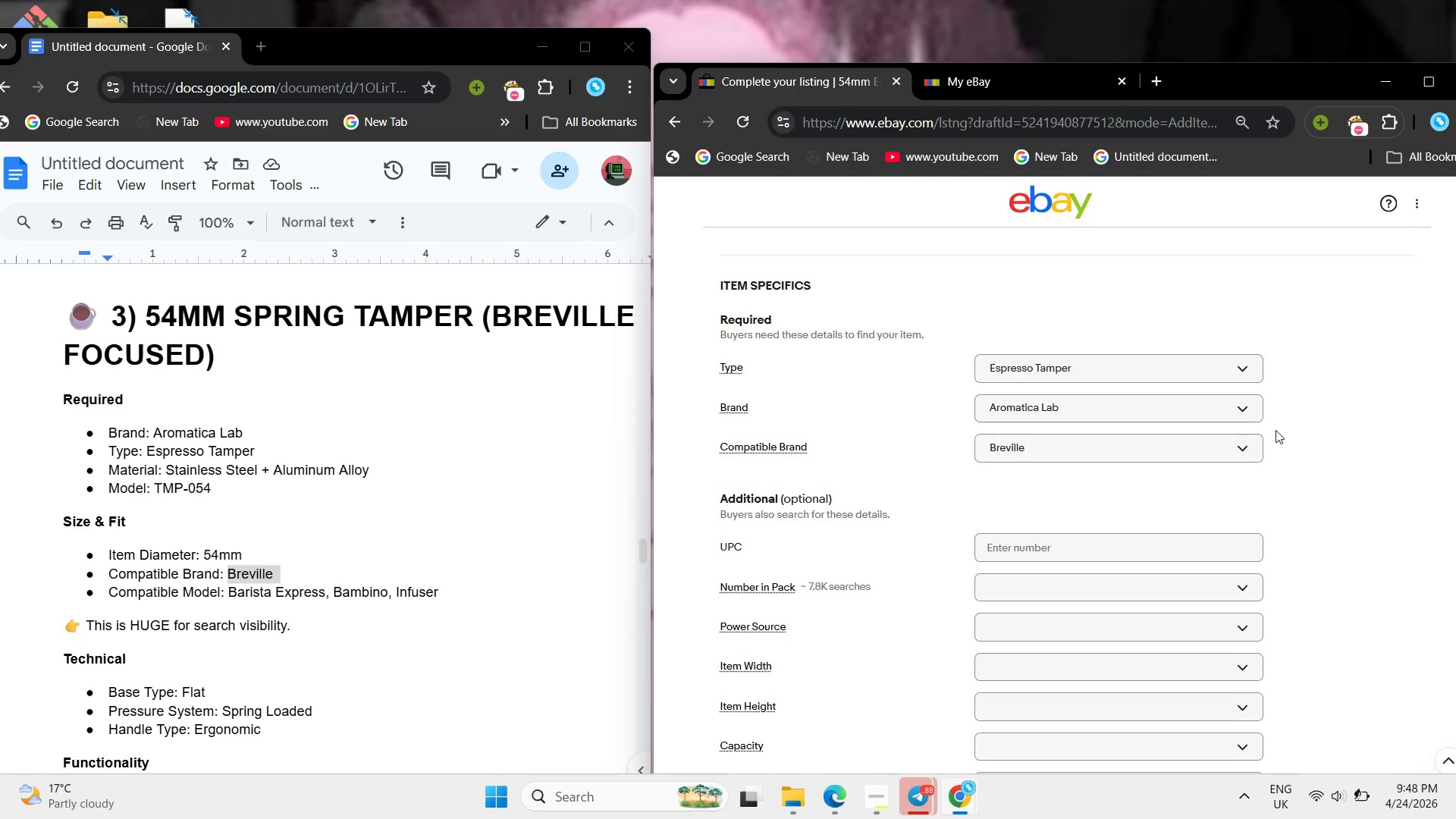 
scroll: coordinate [96, 606], scroll_direction: down, amount: 5.0
 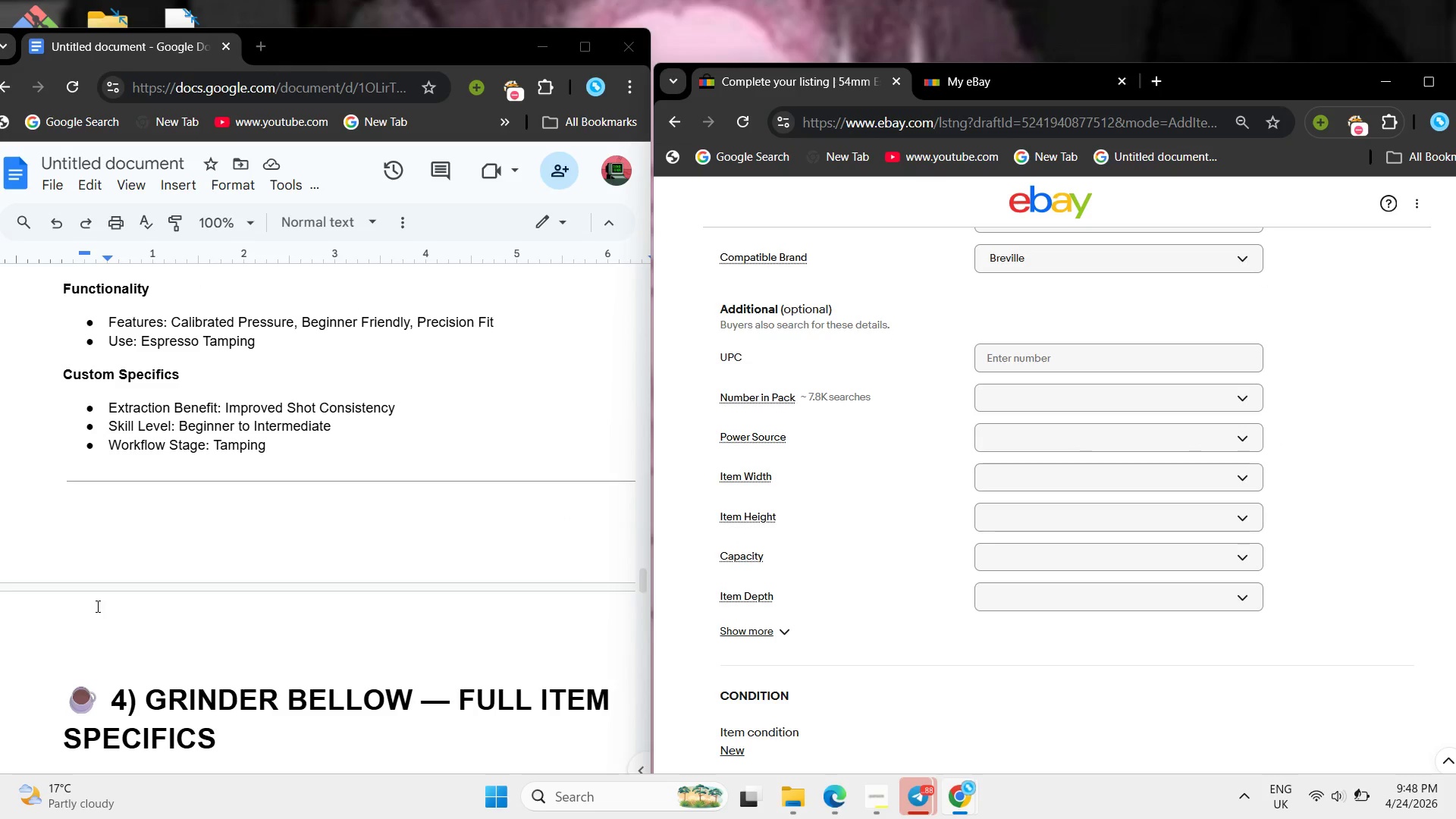 
scroll: coordinate [96, 606], scroll_direction: up, amount: 1.0
 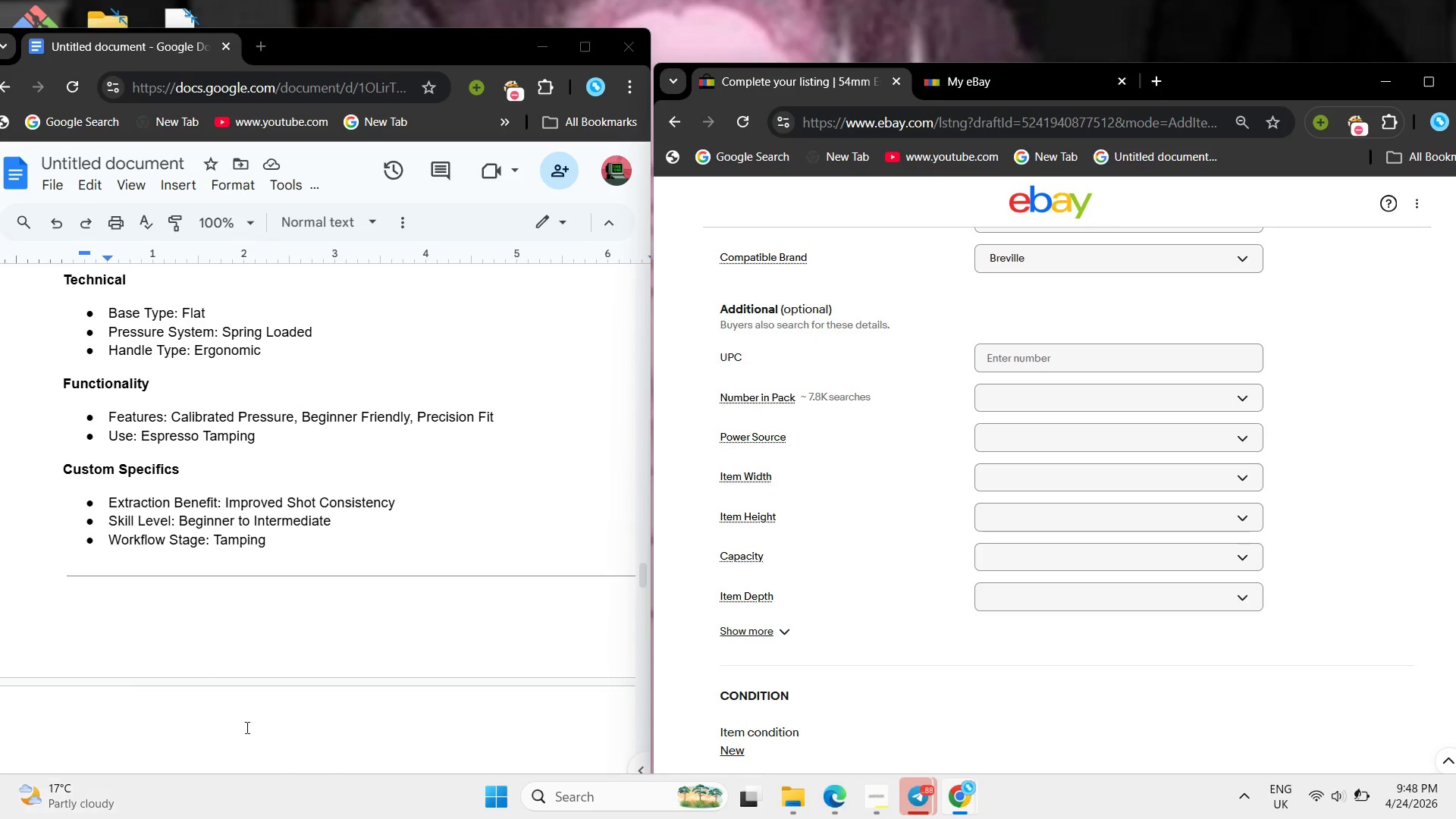 
wait(5.74)
 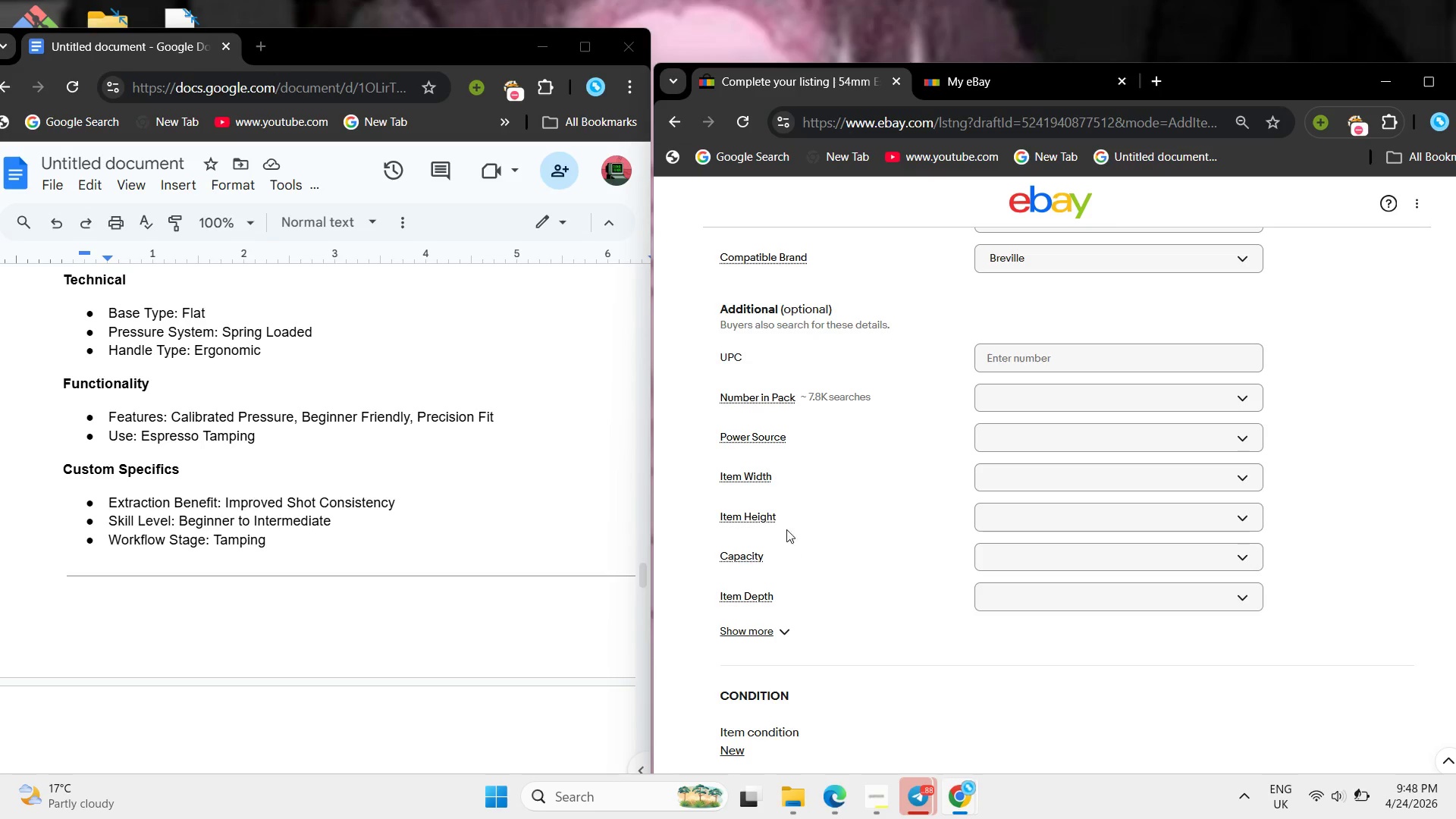 
left_click([1040, 559])
 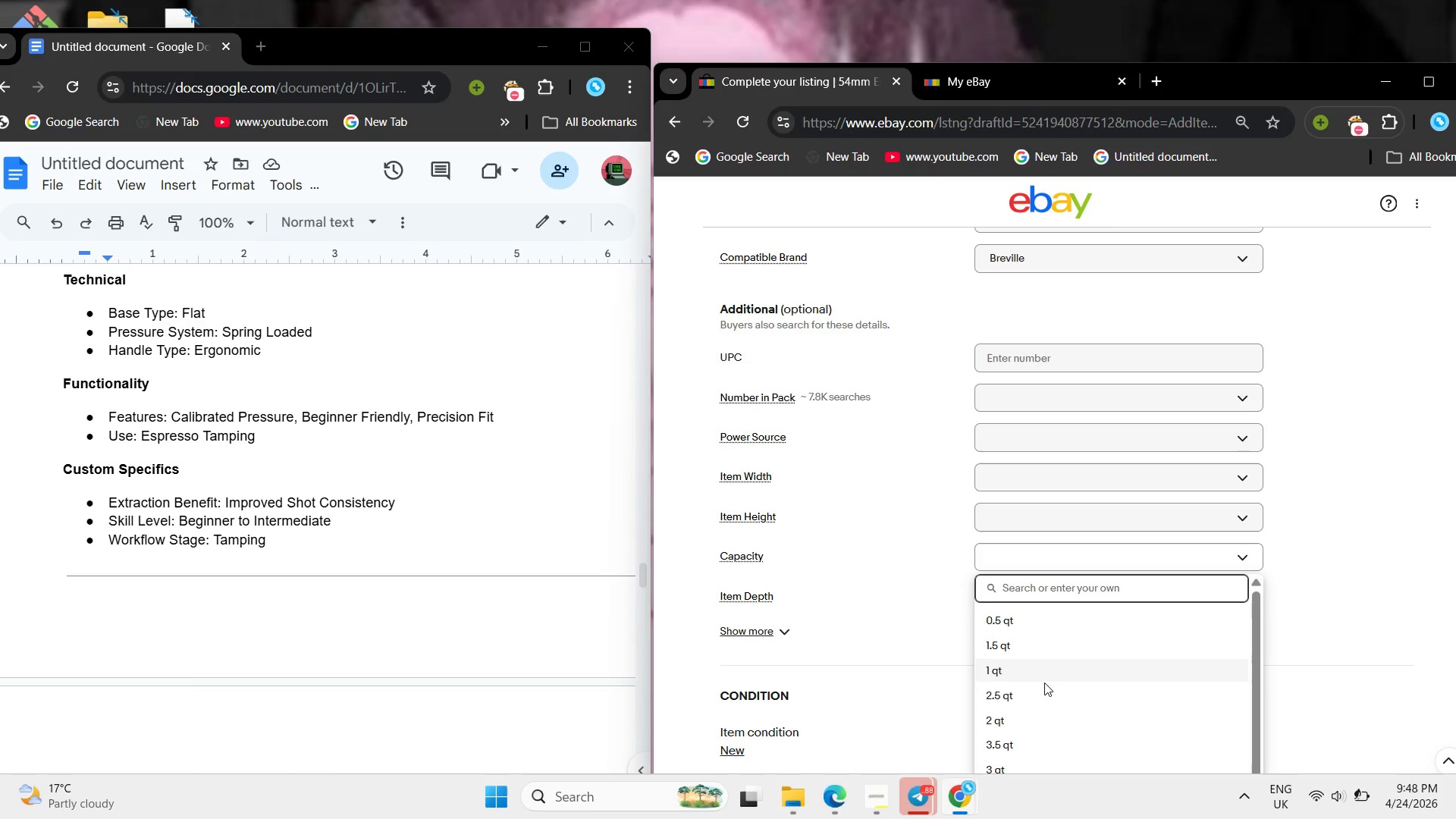 
scroll: coordinate [1044, 682], scroll_direction: down, amount: 1.0
 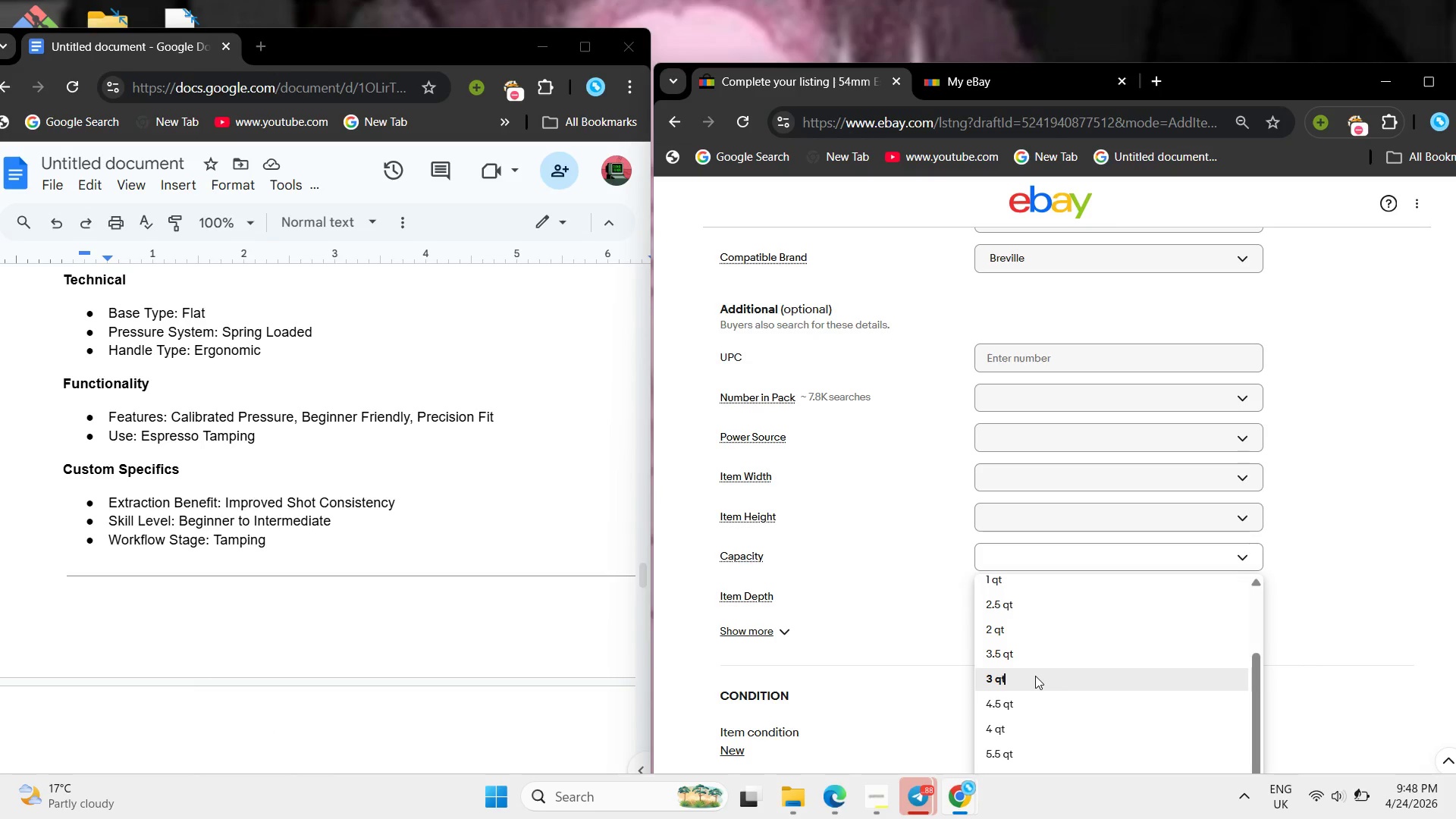 
left_click([1035, 676])
 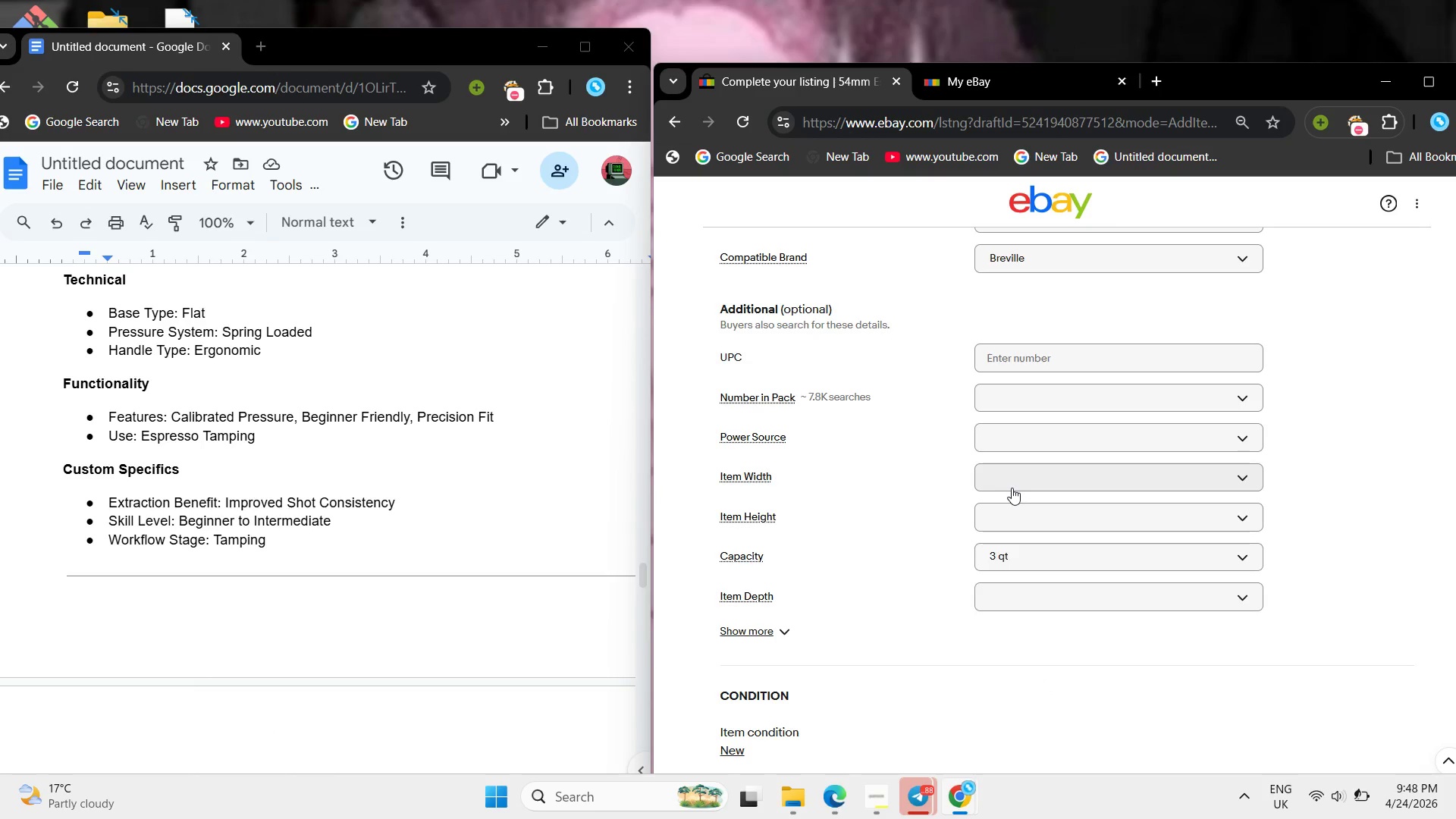 
left_click([1012, 488])
 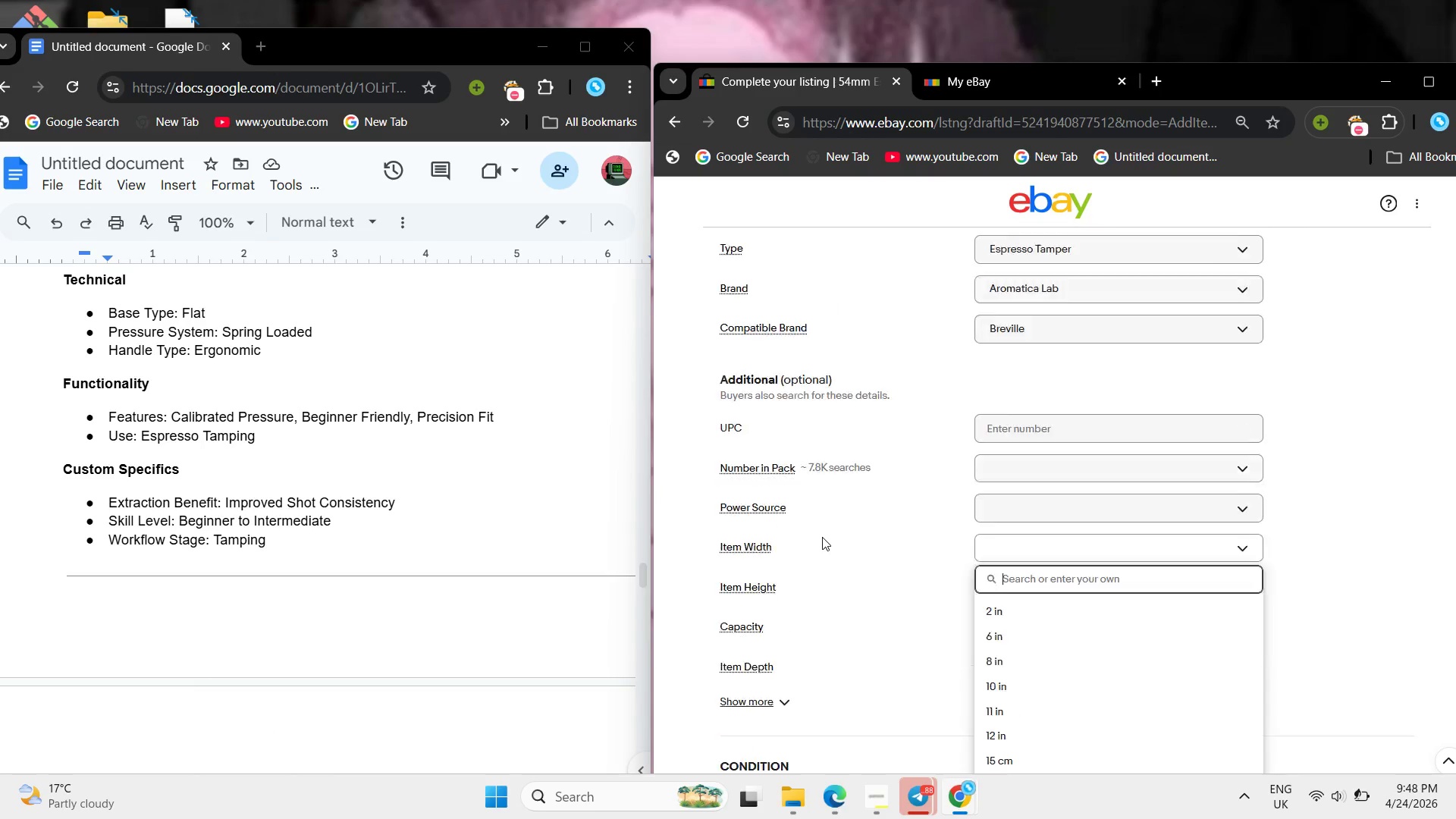 
scroll: coordinate [807, 566], scroll_direction: up, amount: 12.0
 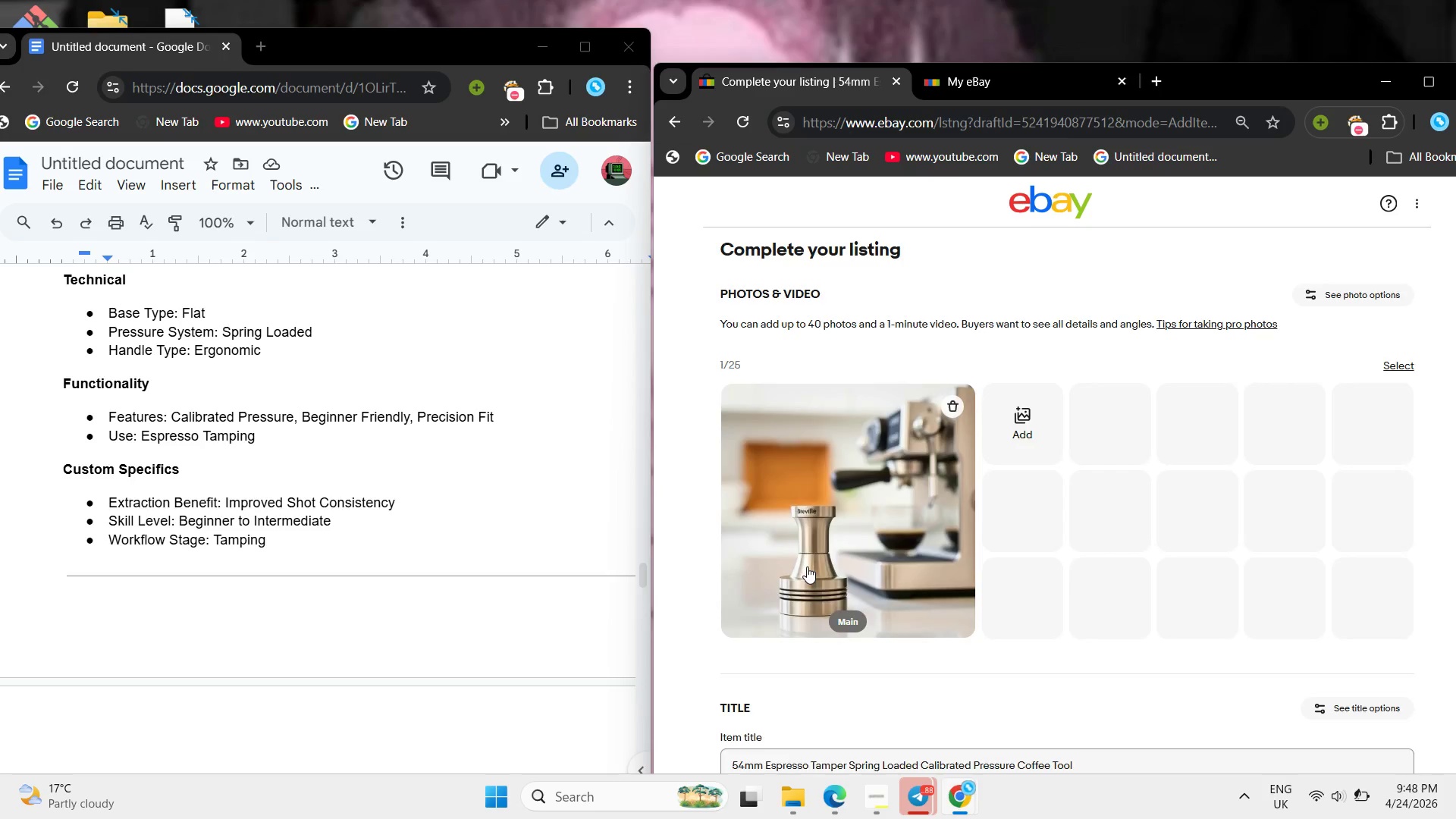 
scroll: coordinate [807, 566], scroll_direction: down, amount: 12.0
 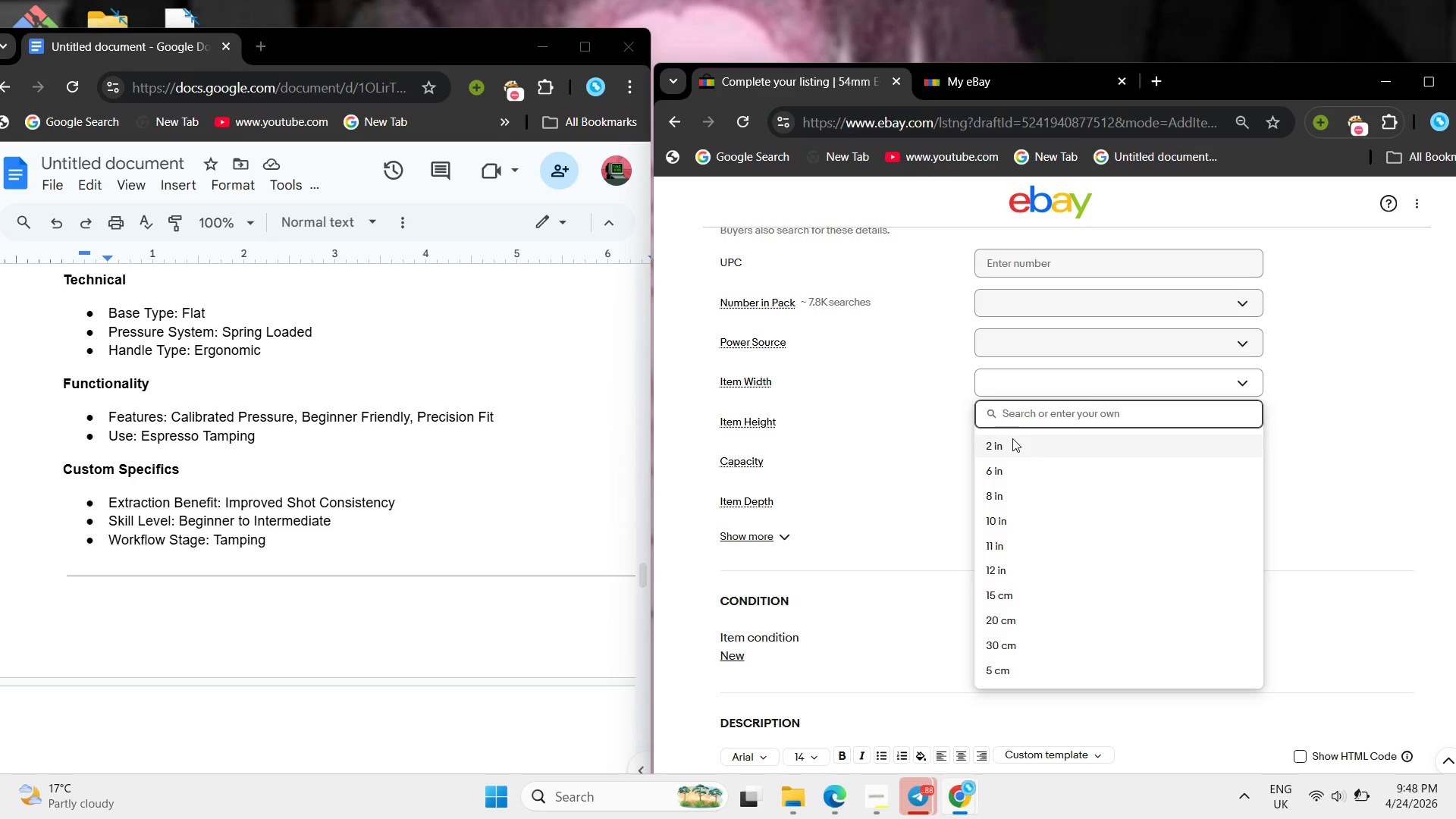 
left_click([1012, 438])
 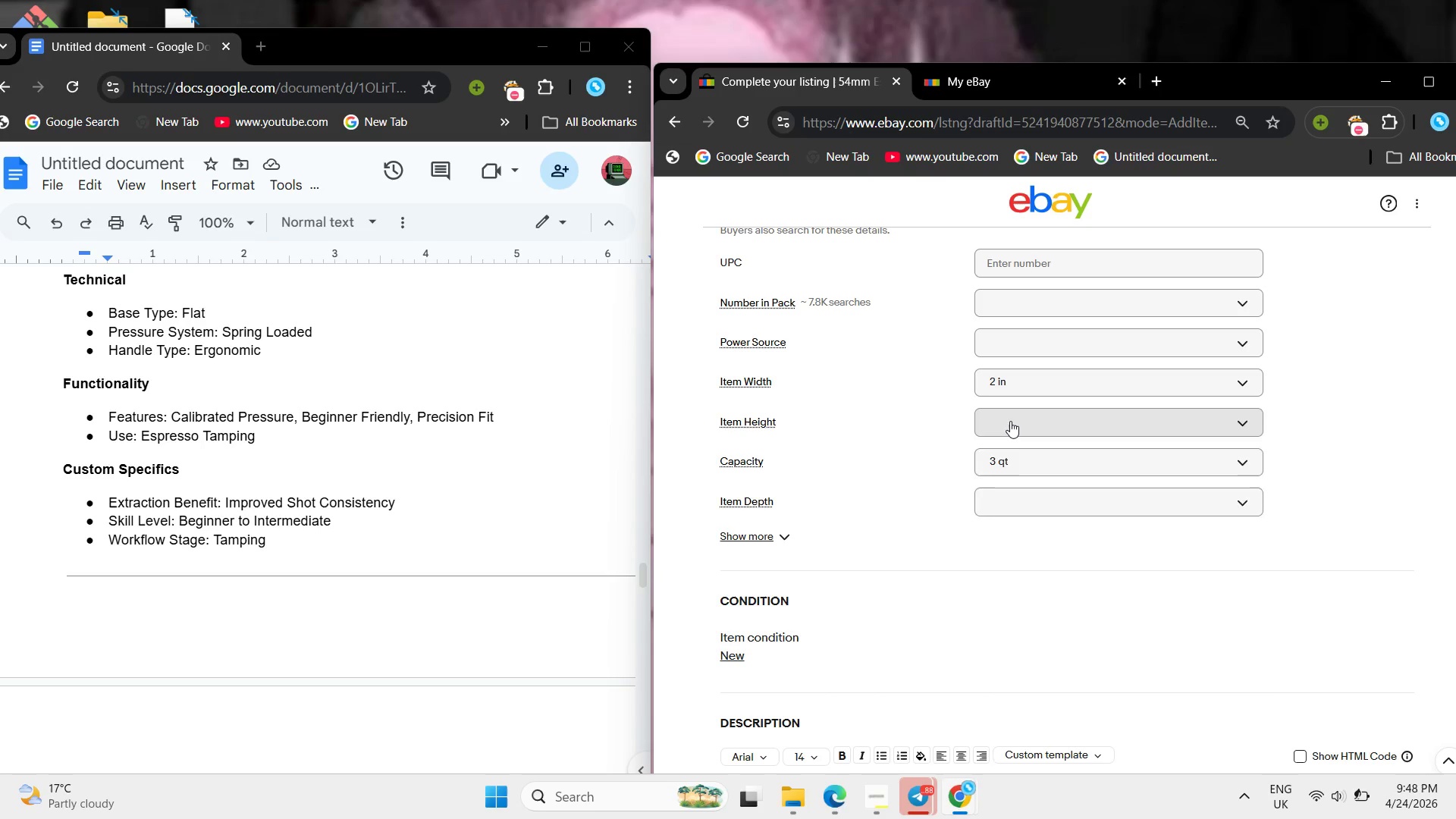 
left_click([1010, 421])
 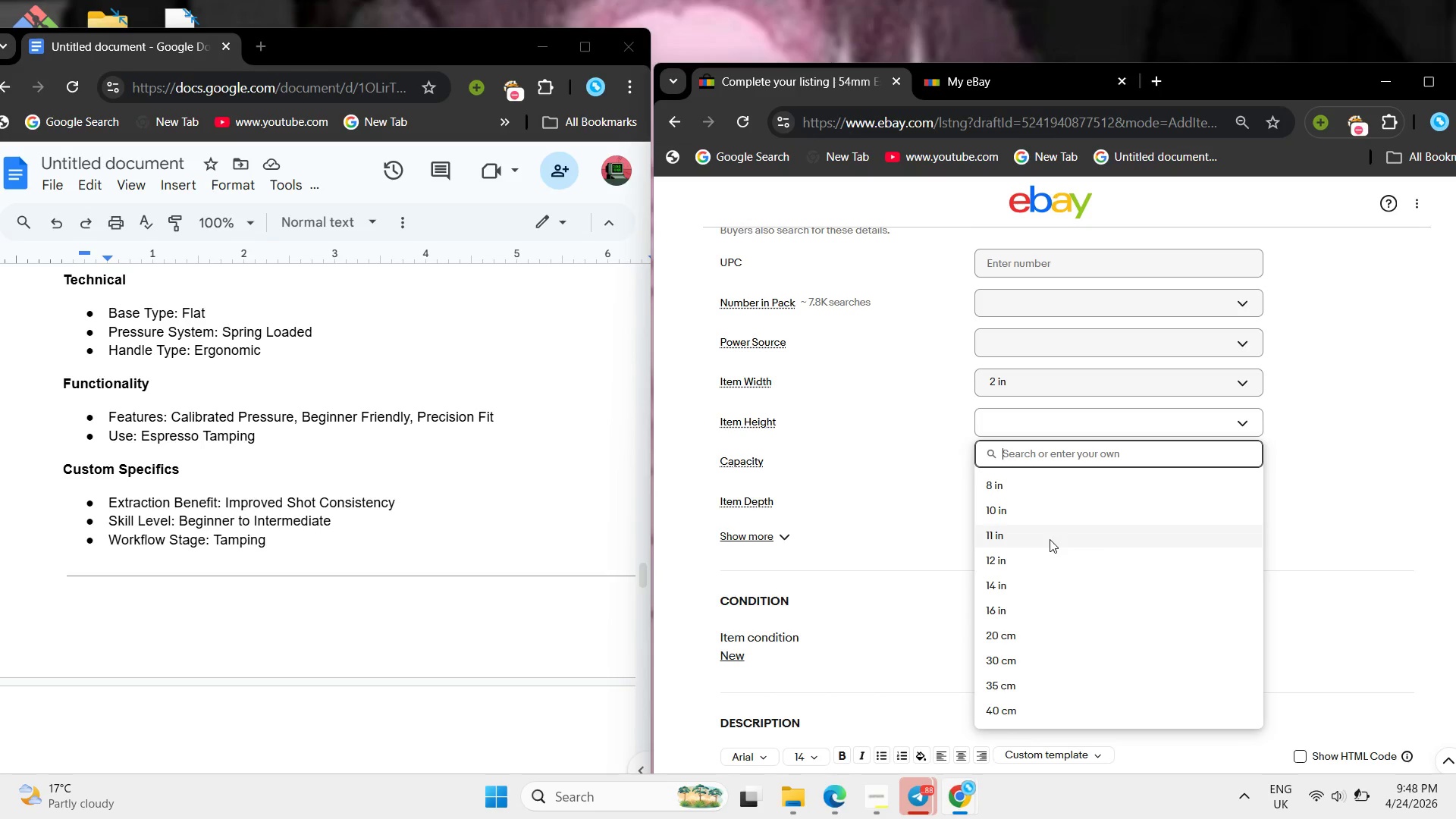 
type(5 in)
 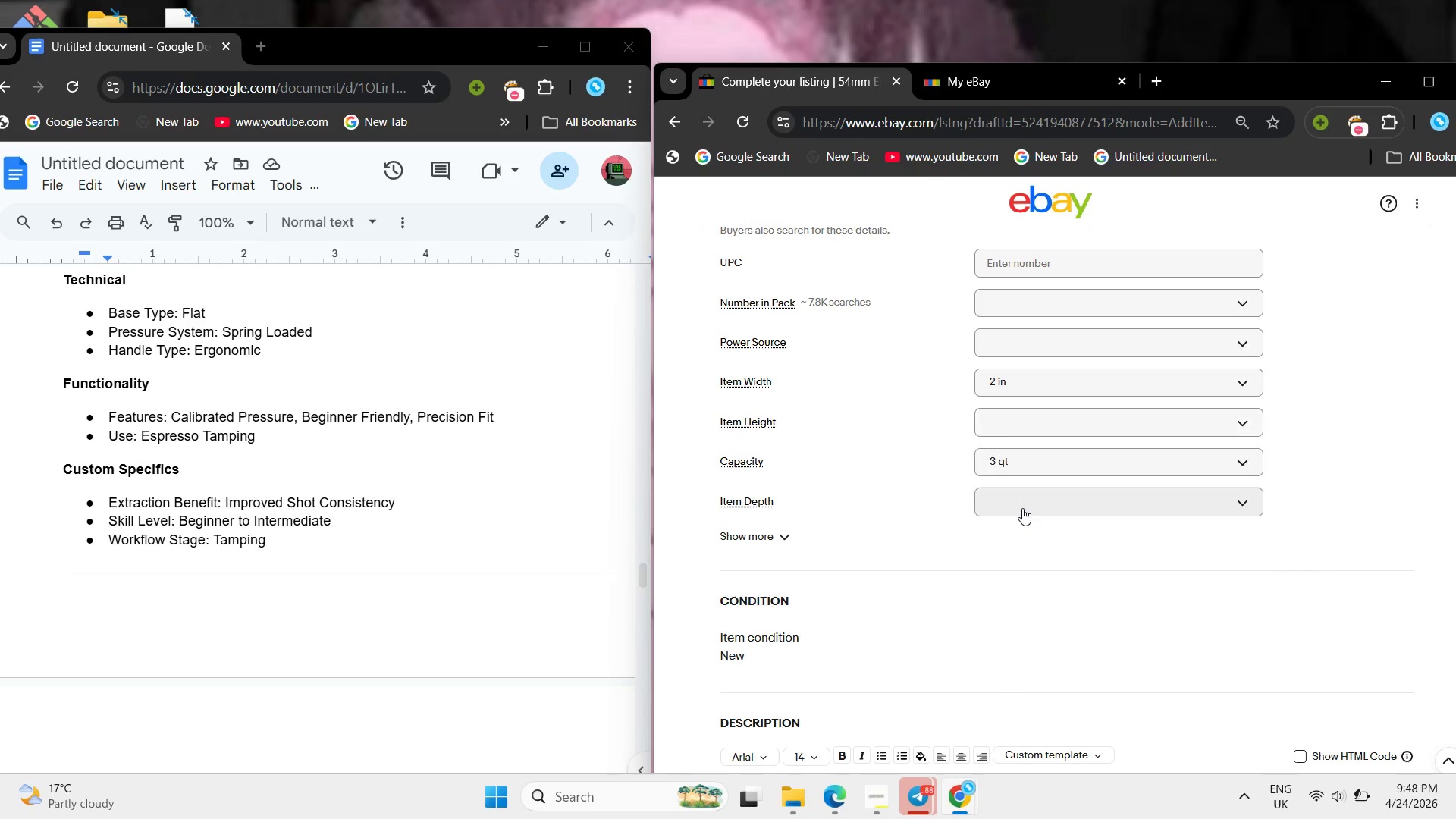 
left_click([1022, 508])
 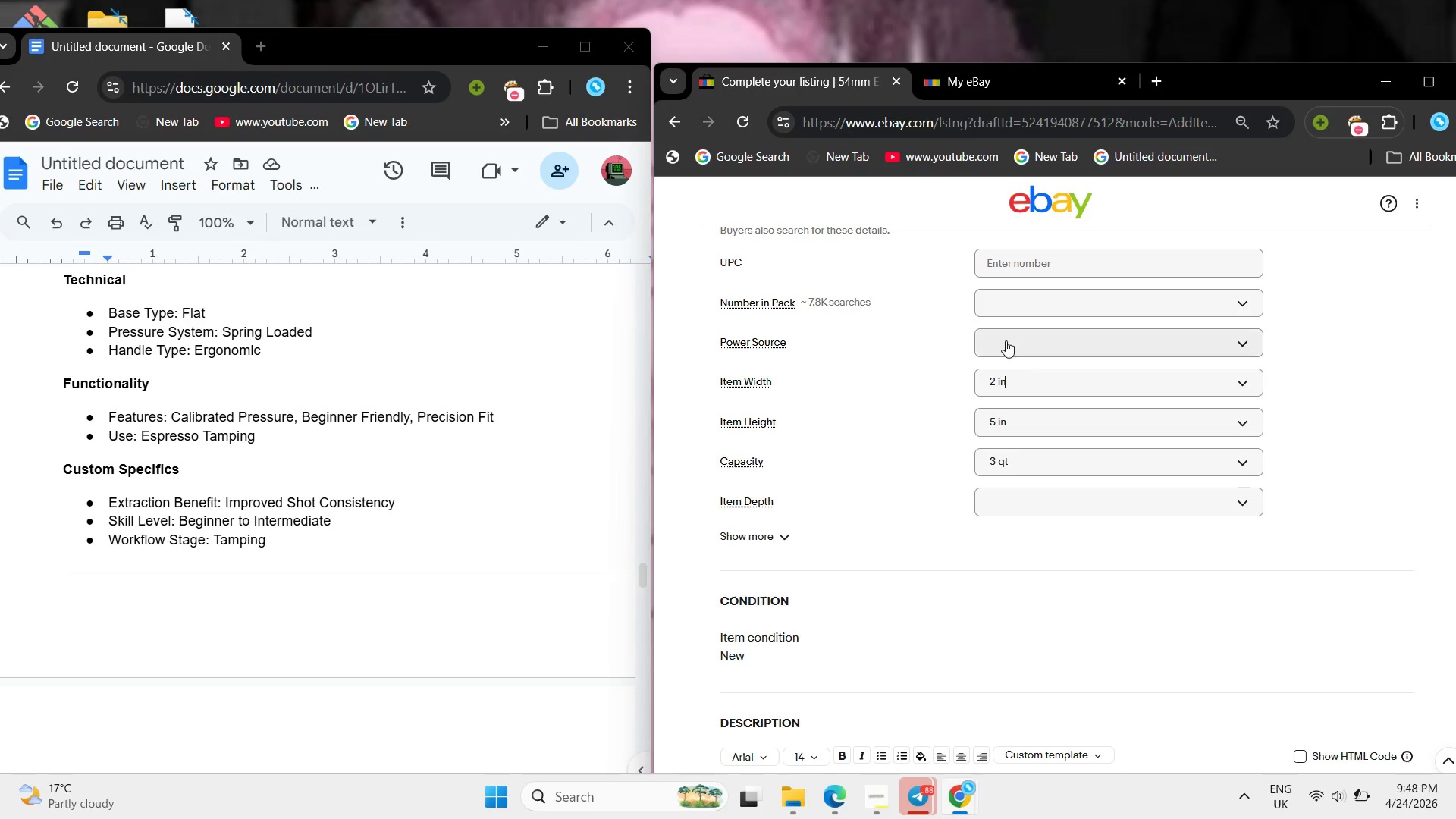 
double_click([1006, 340])
 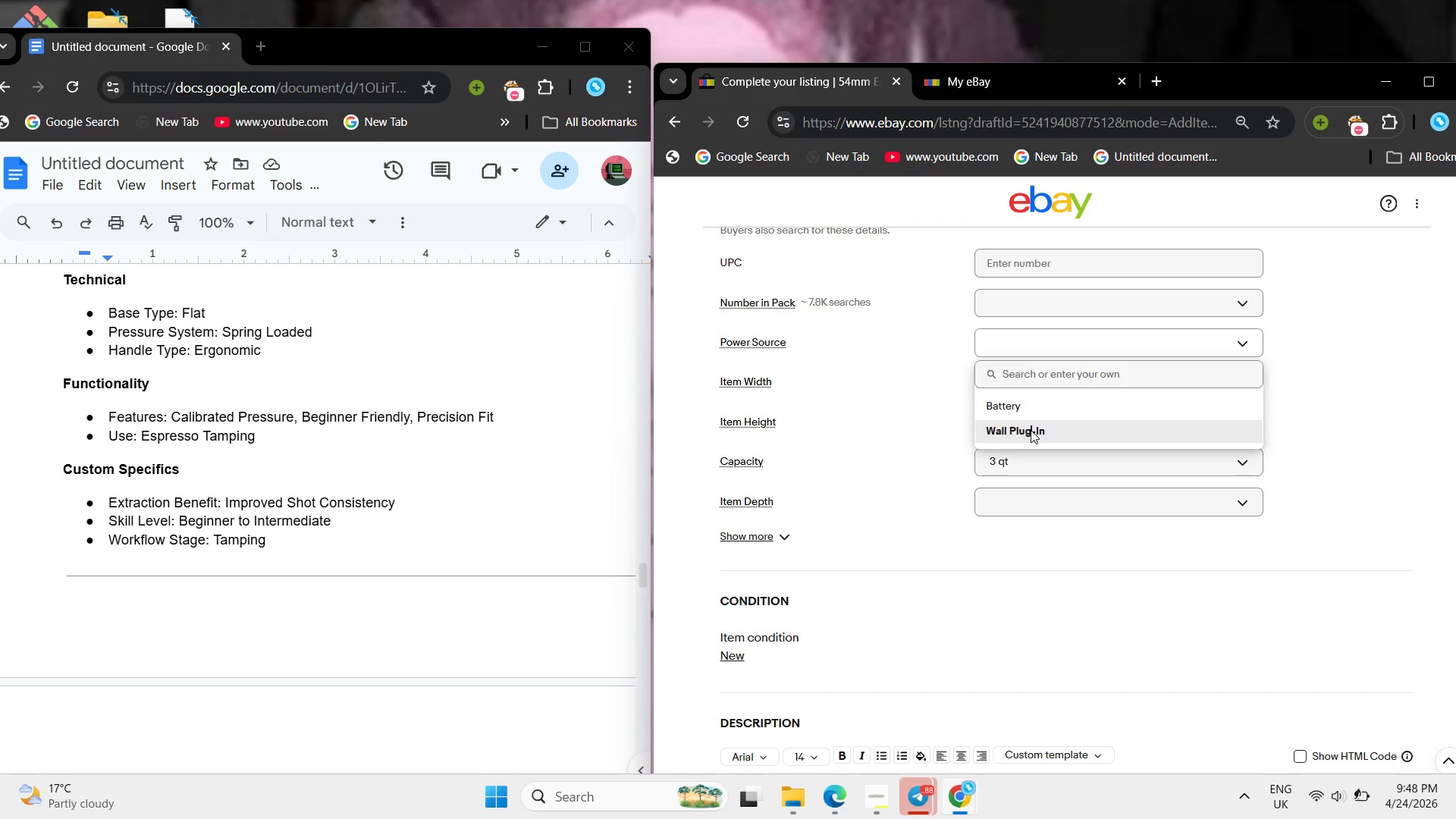 
left_click([1031, 430])
 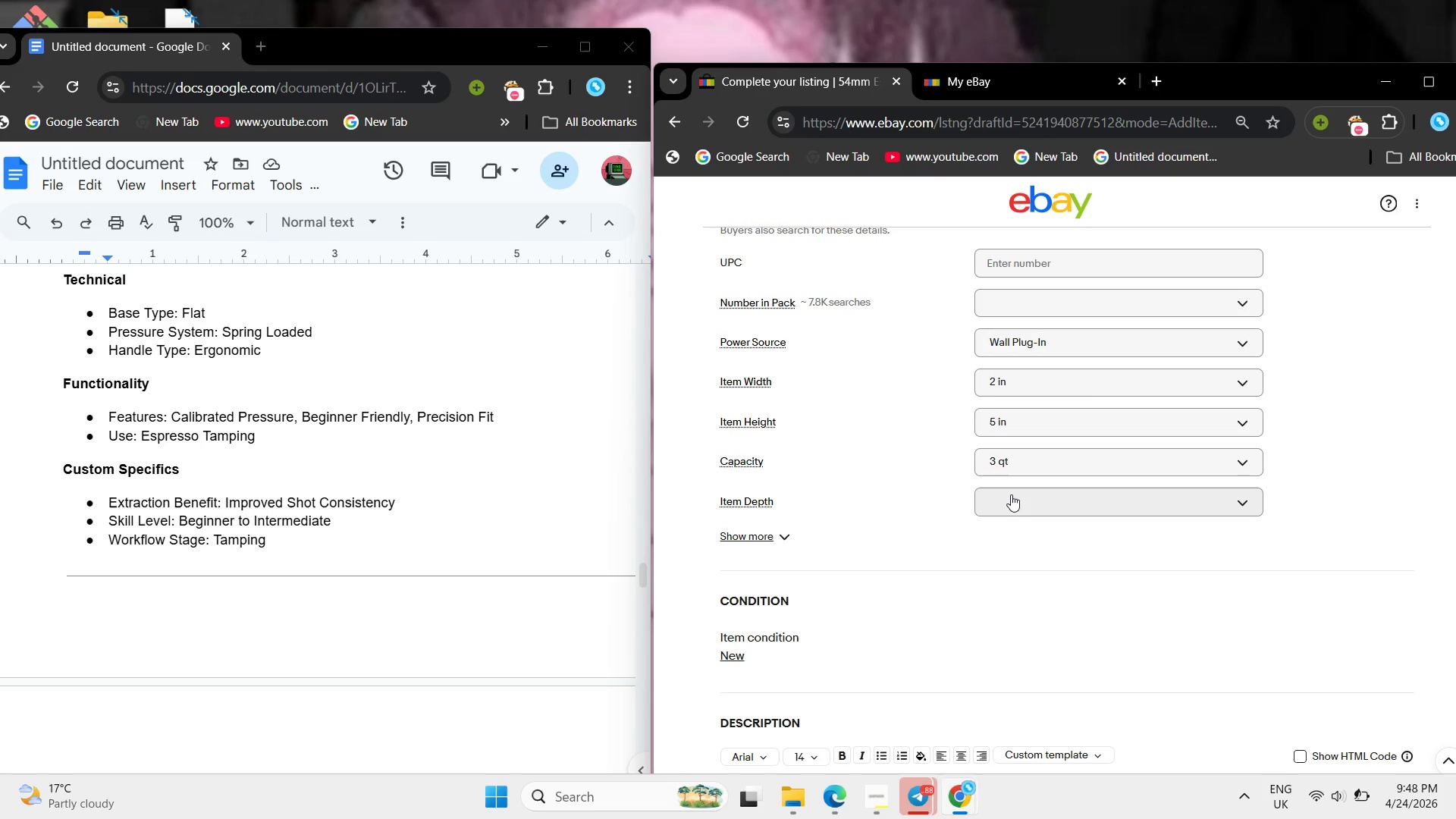 
left_click([1012, 496])
 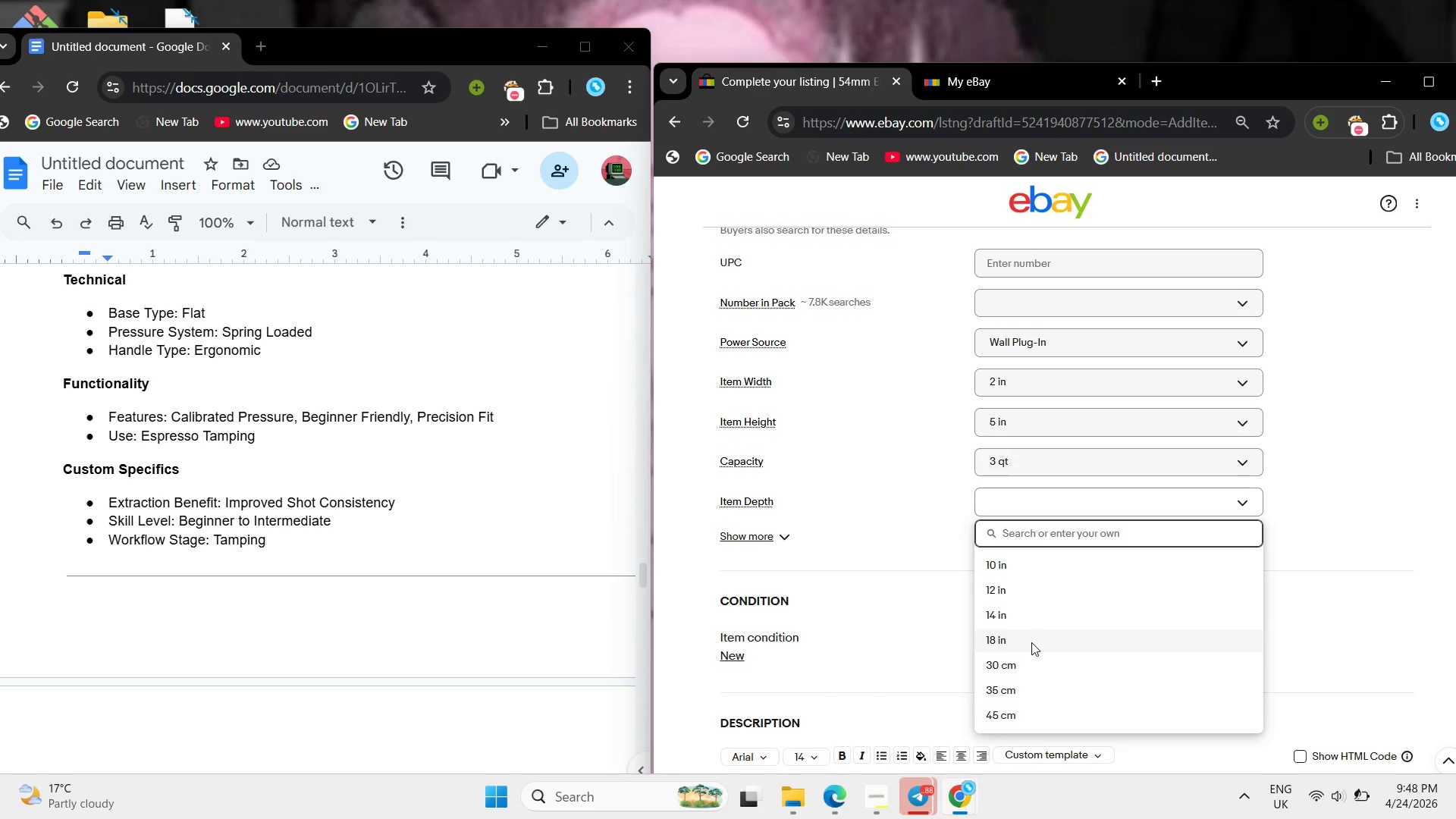 
scroll: coordinate [1018, 648], scroll_direction: down, amount: 2.0
 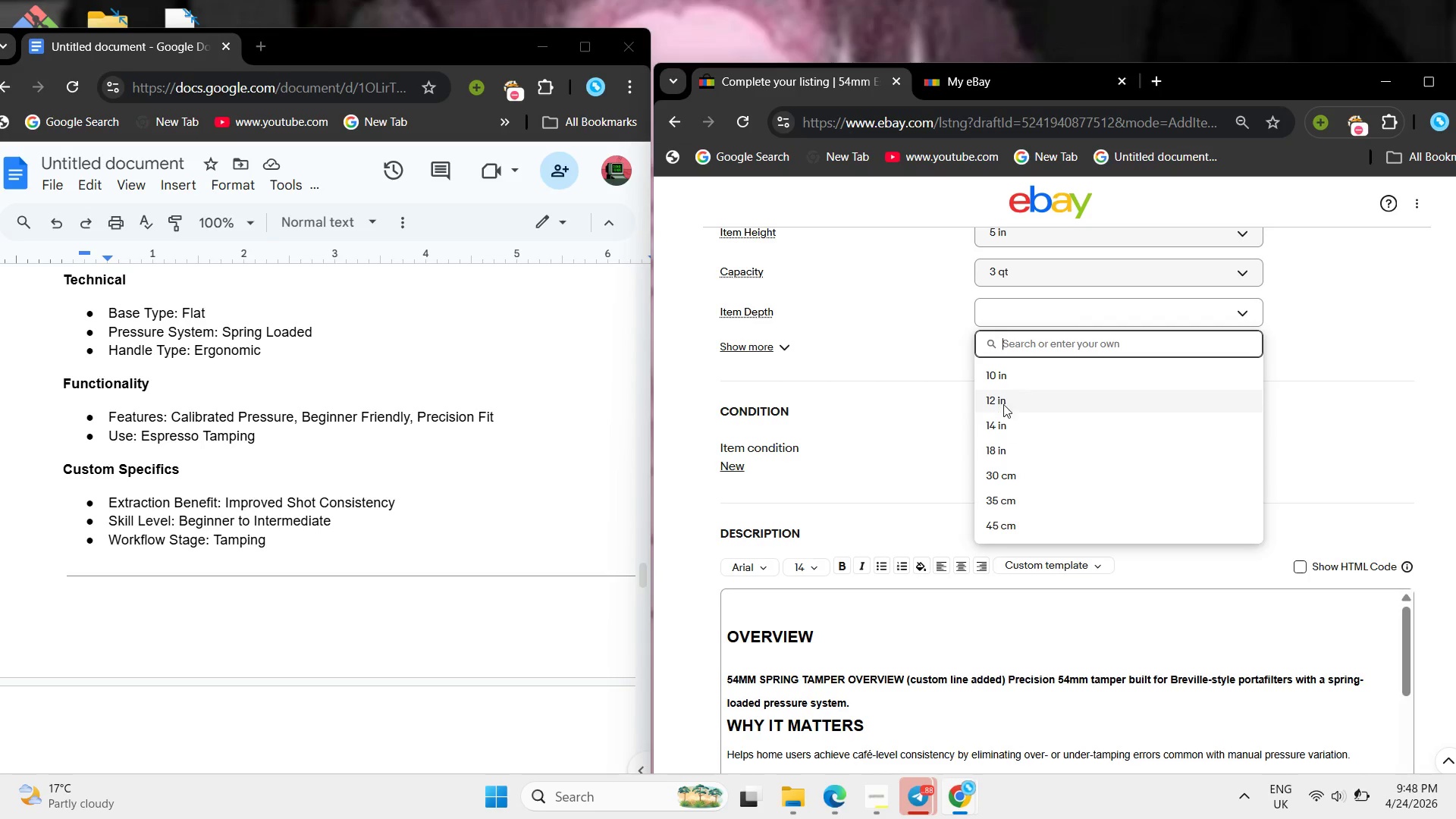 
type(4 in)
 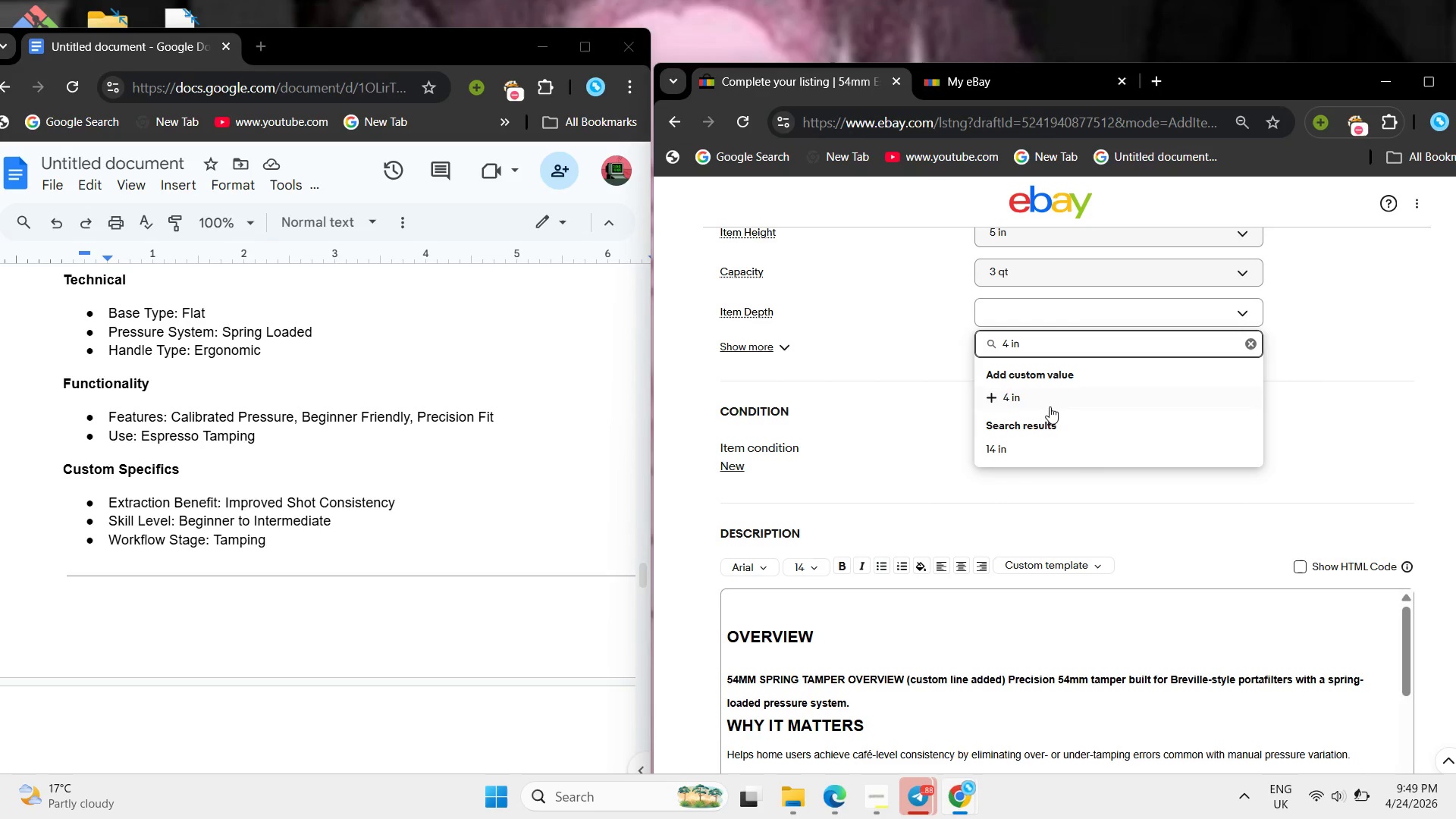 
left_click([1049, 405])
 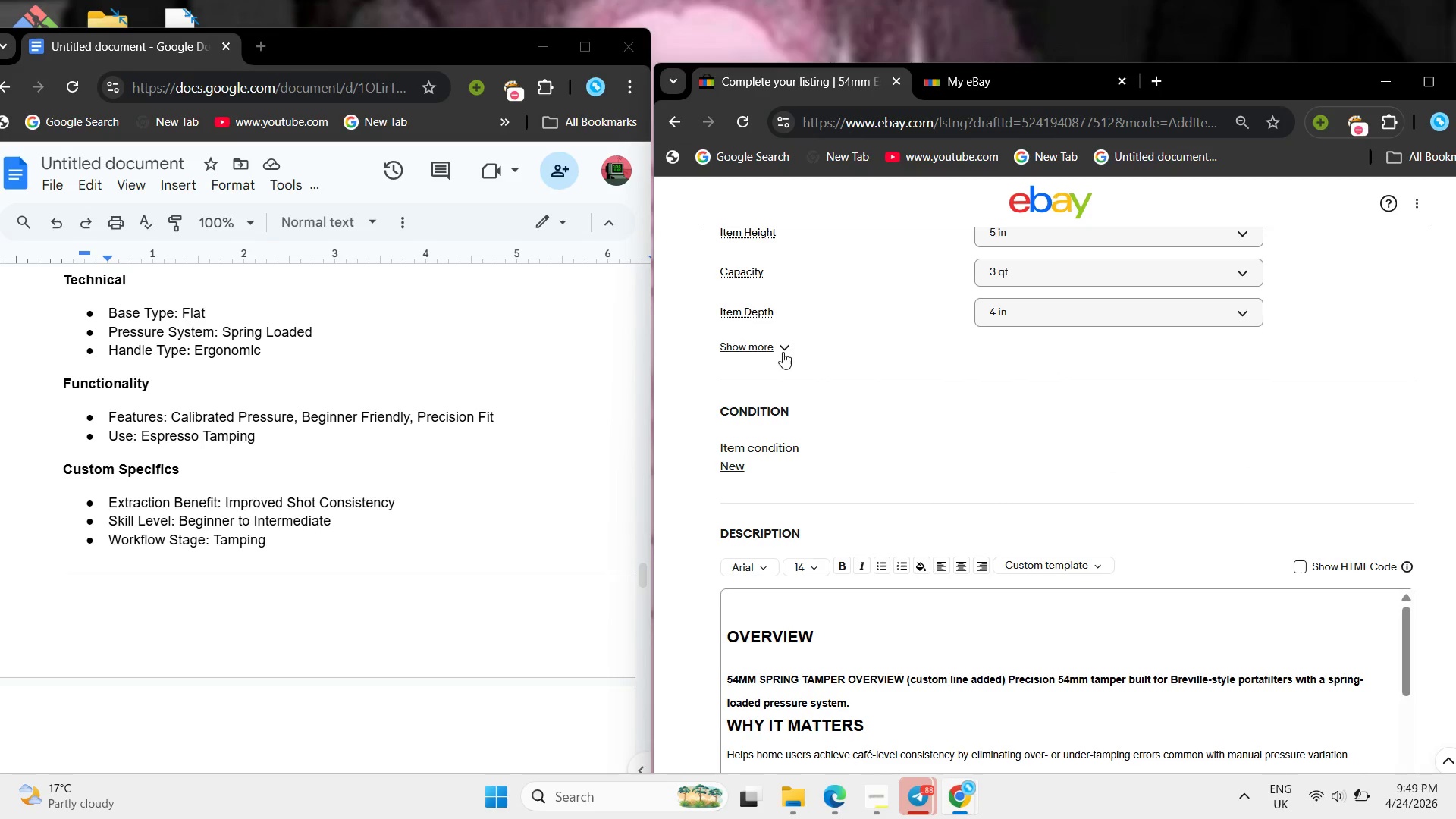 
left_click([783, 352])
 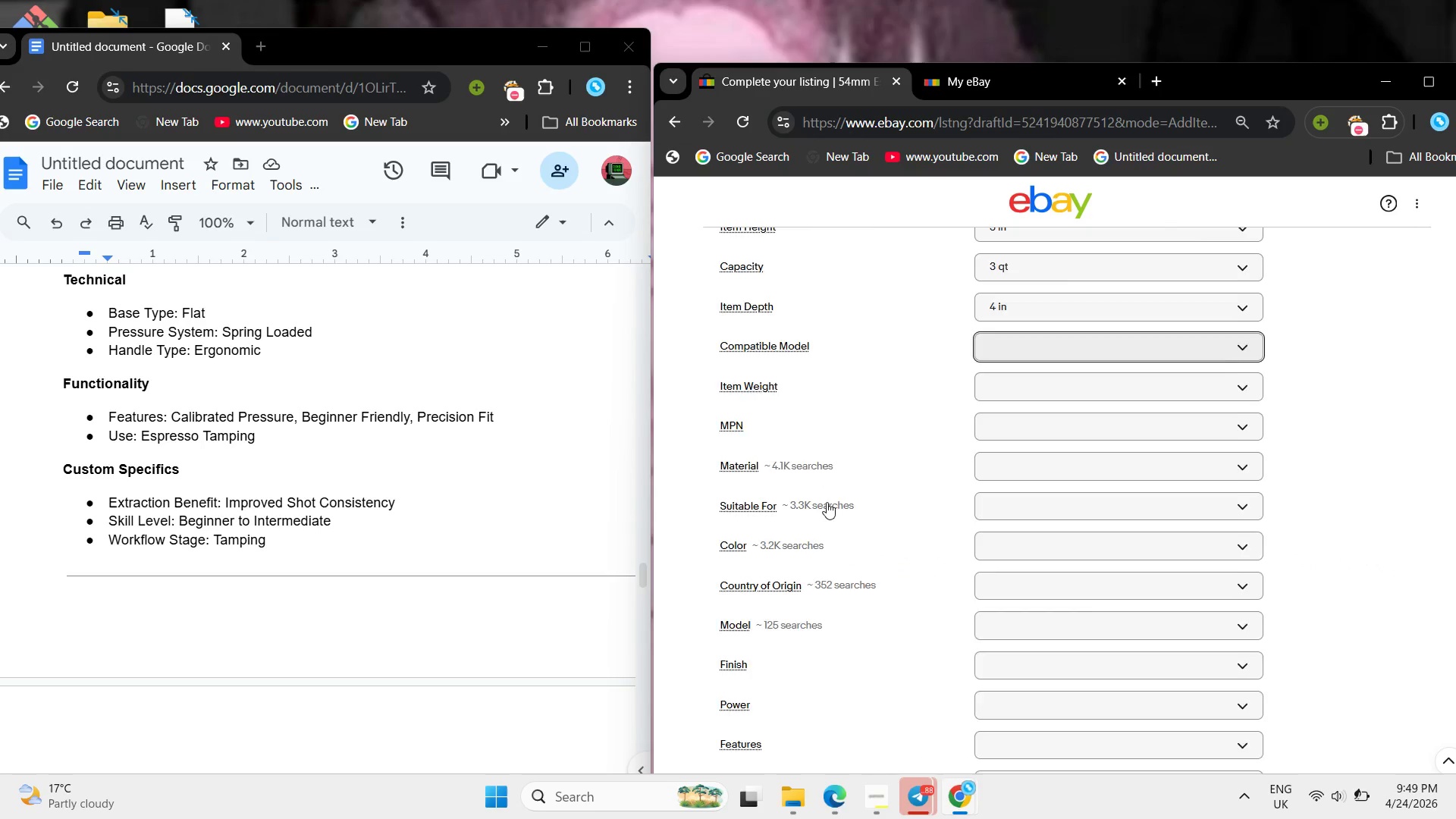 
scroll: coordinate [827, 504], scroll_direction: down, amount: 3.0
 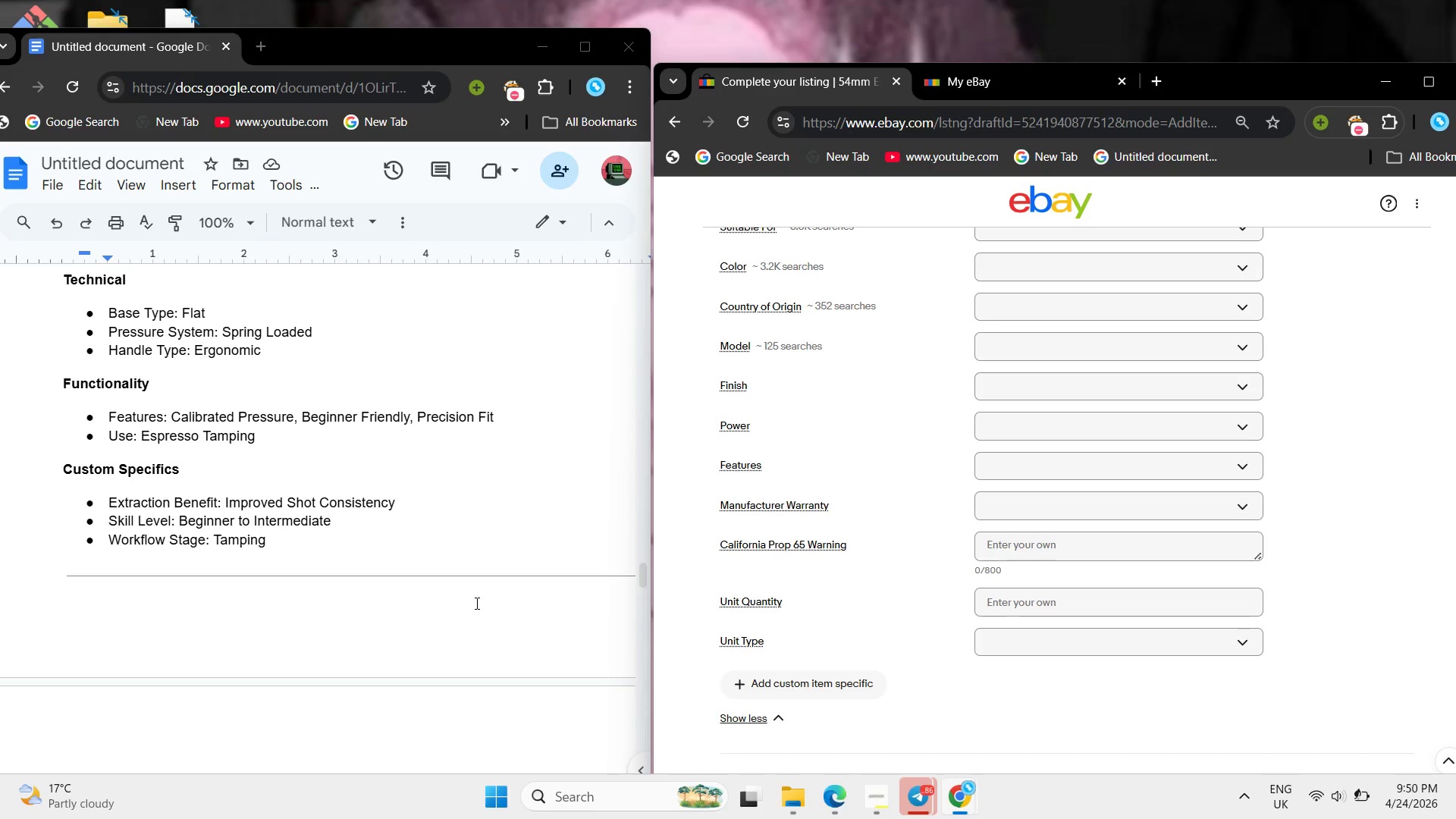 
wait(63.99)
 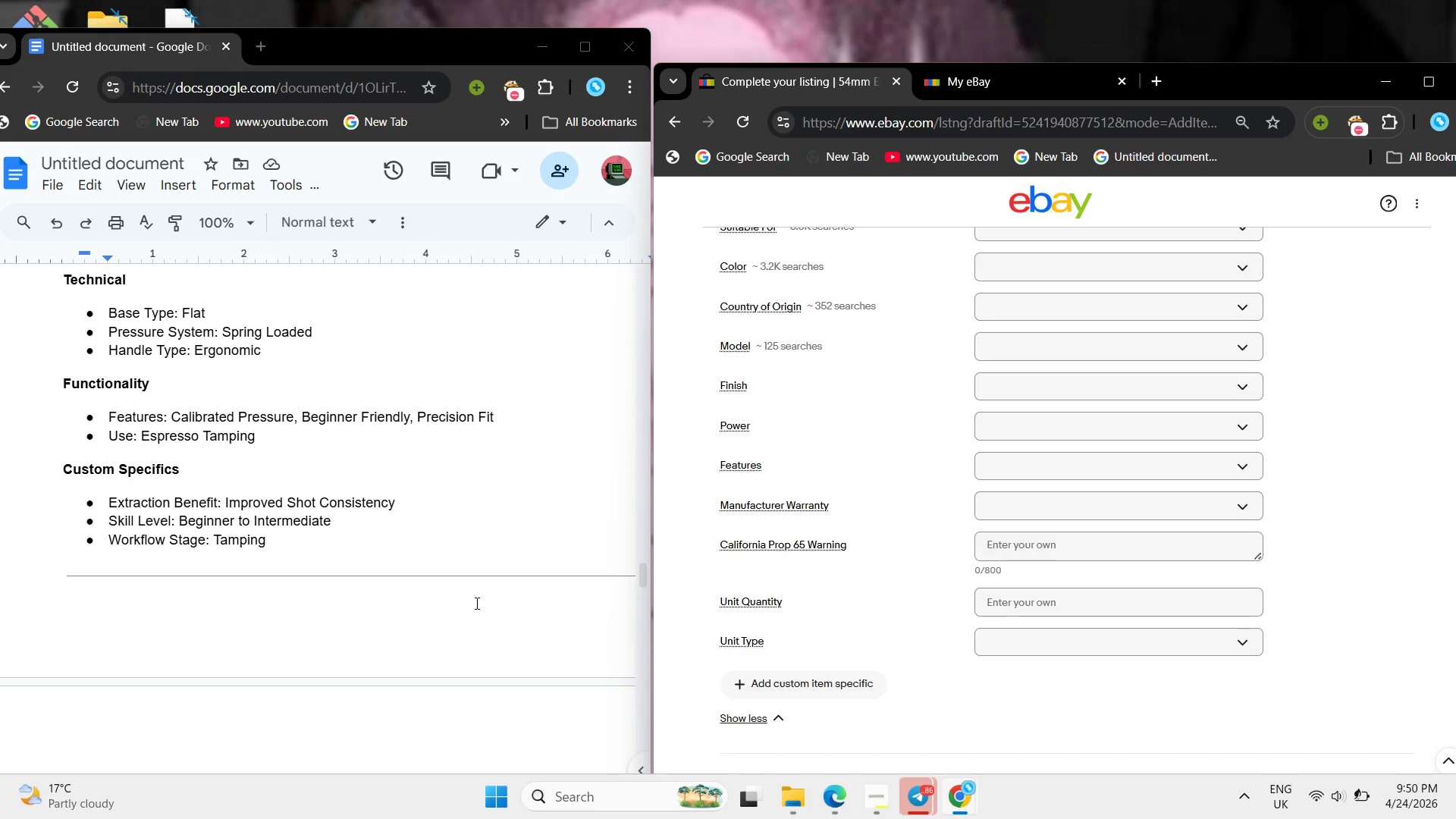 
left_click_drag(start_coordinate=[168, 415], to_coordinate=[550, 425])
 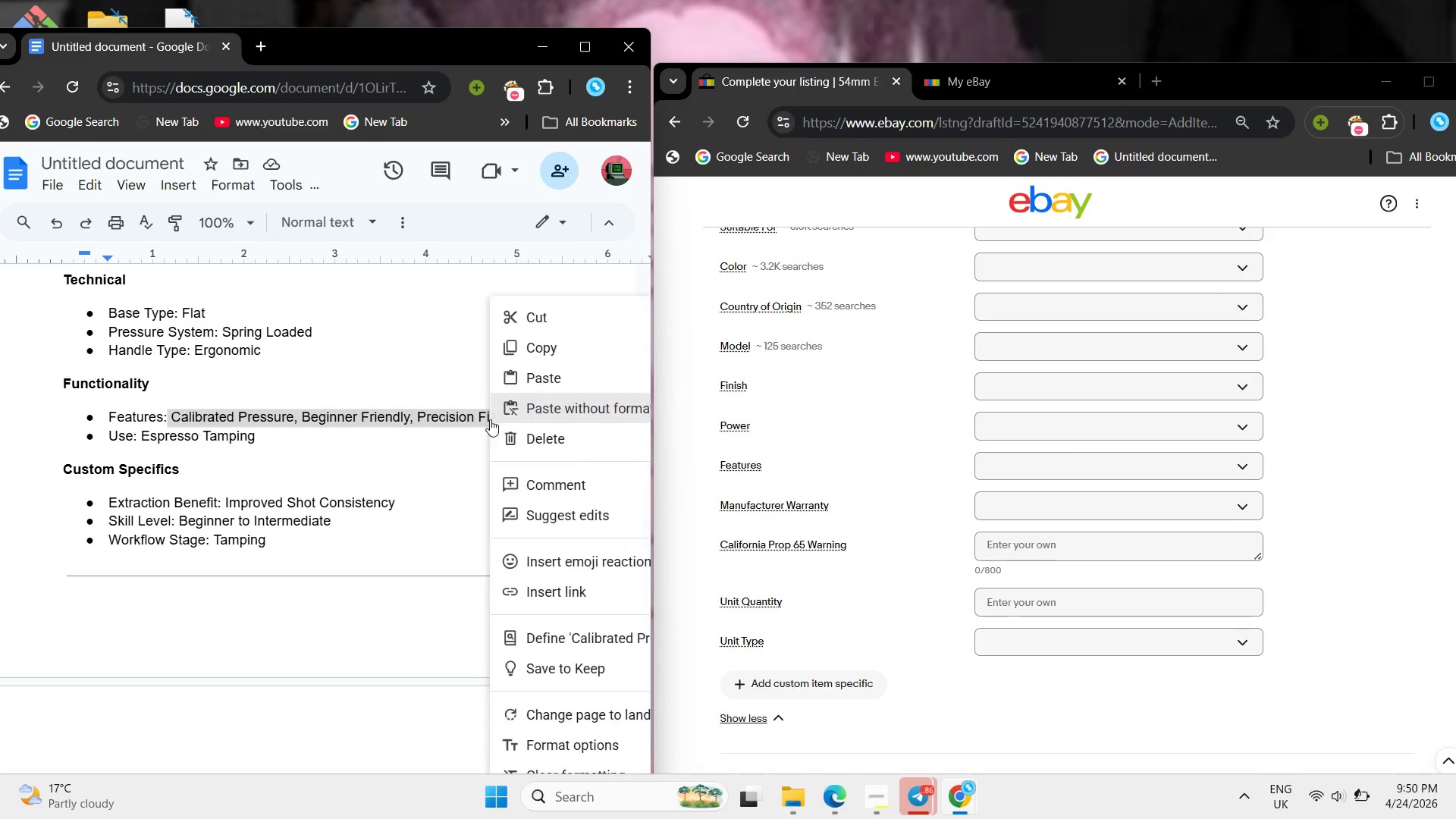 
right_click([490, 419])
 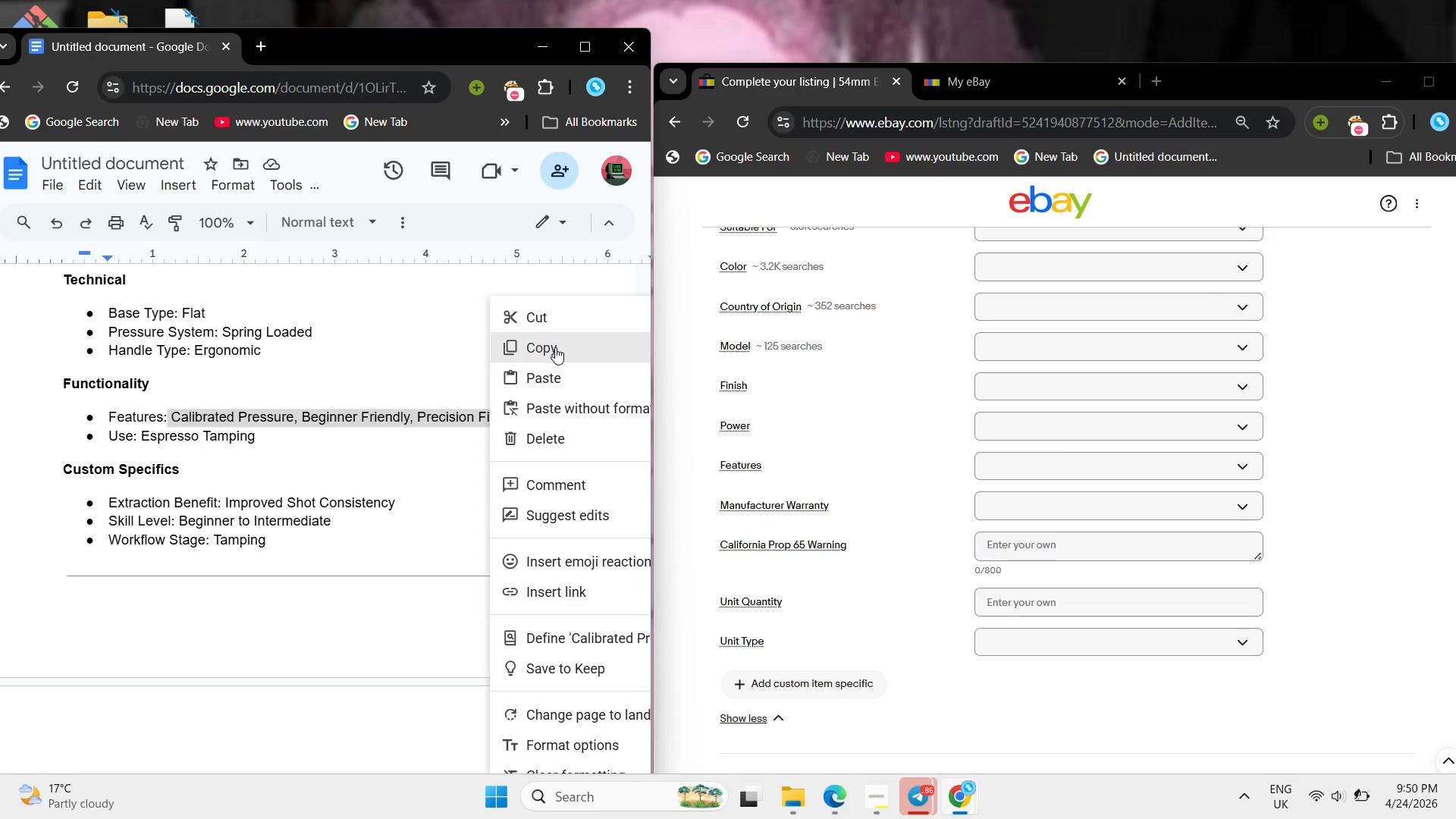 
left_click([555, 345])
 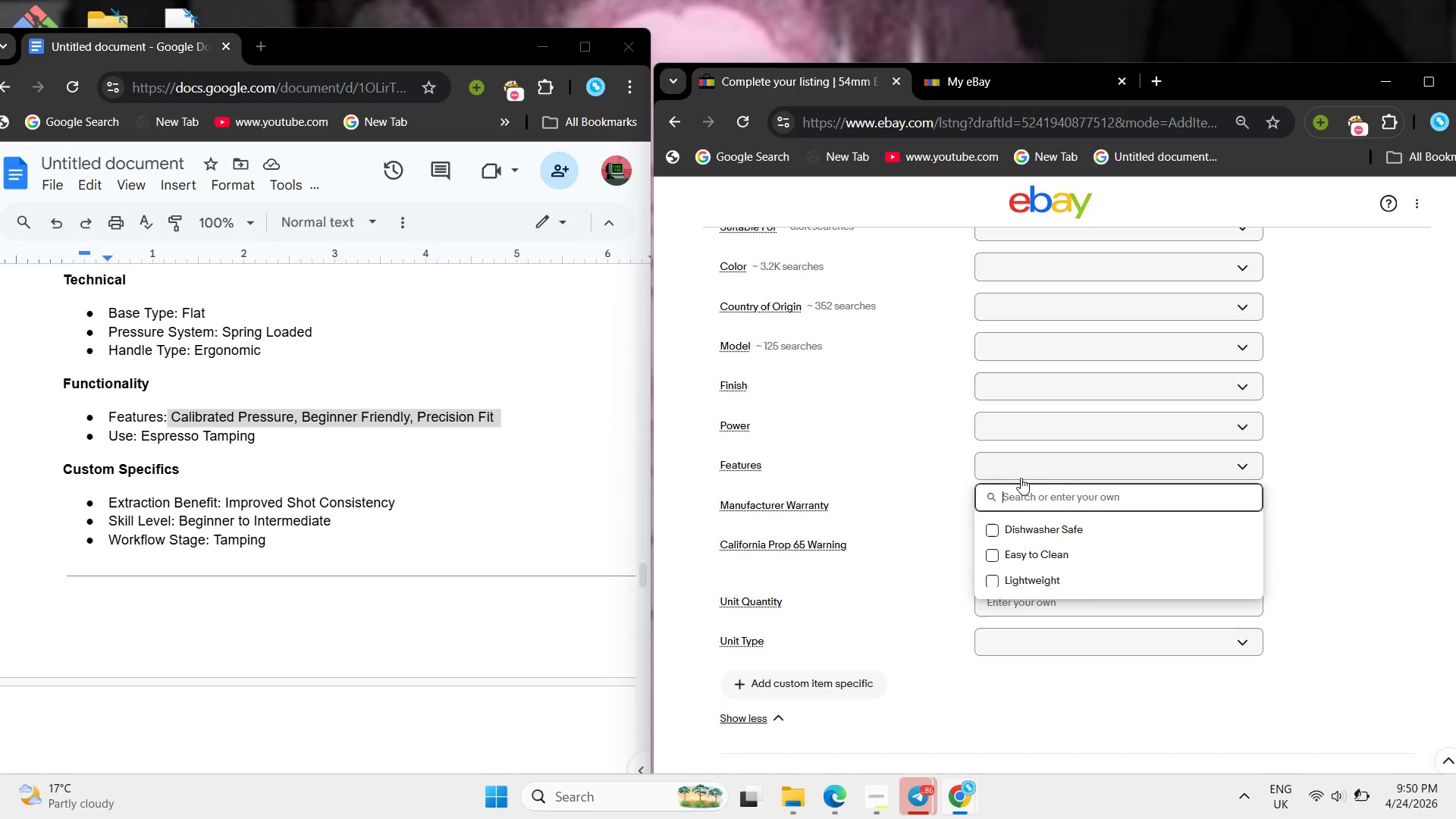 
key(Control+V)
 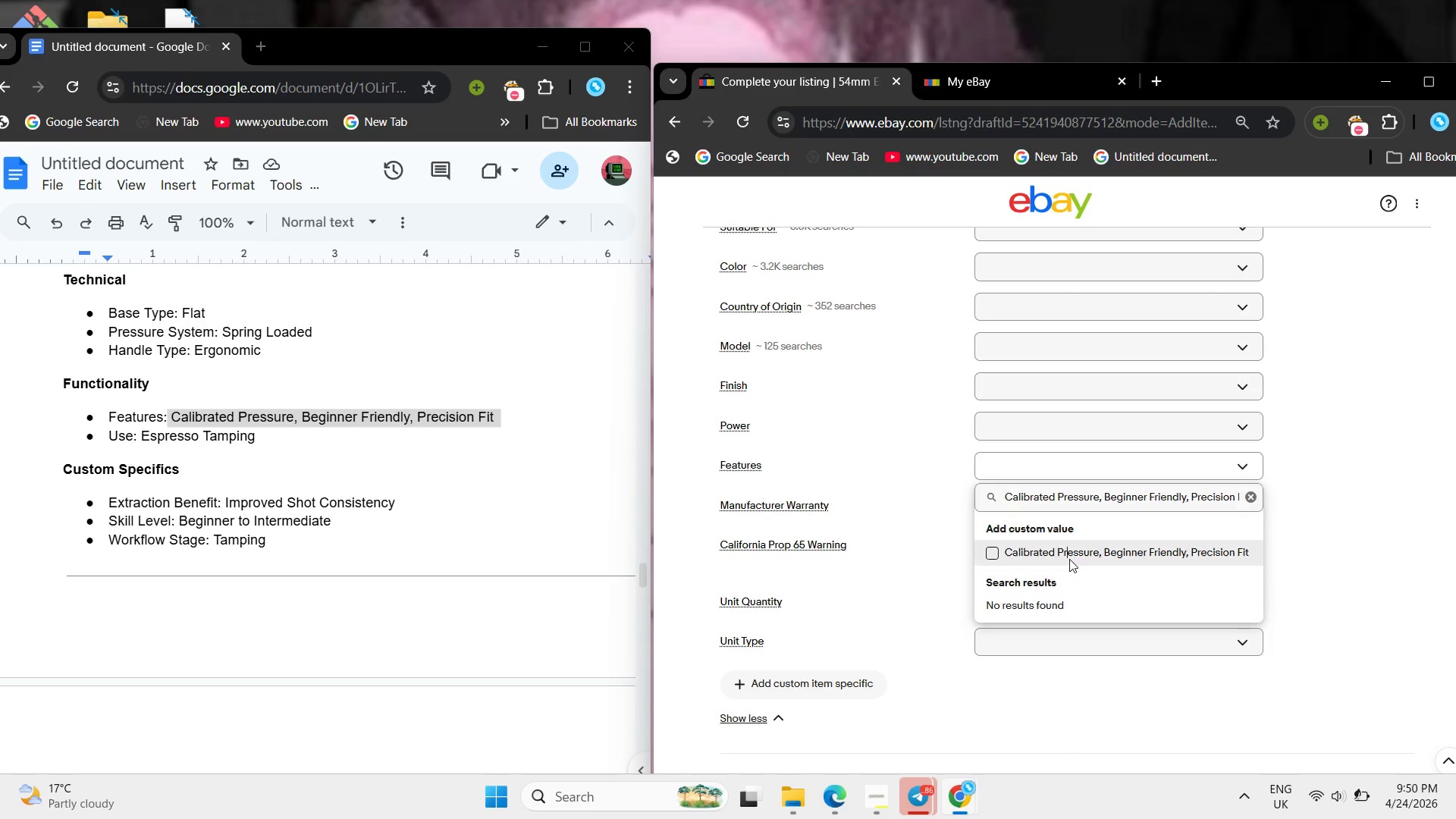 
left_click([1069, 559])
 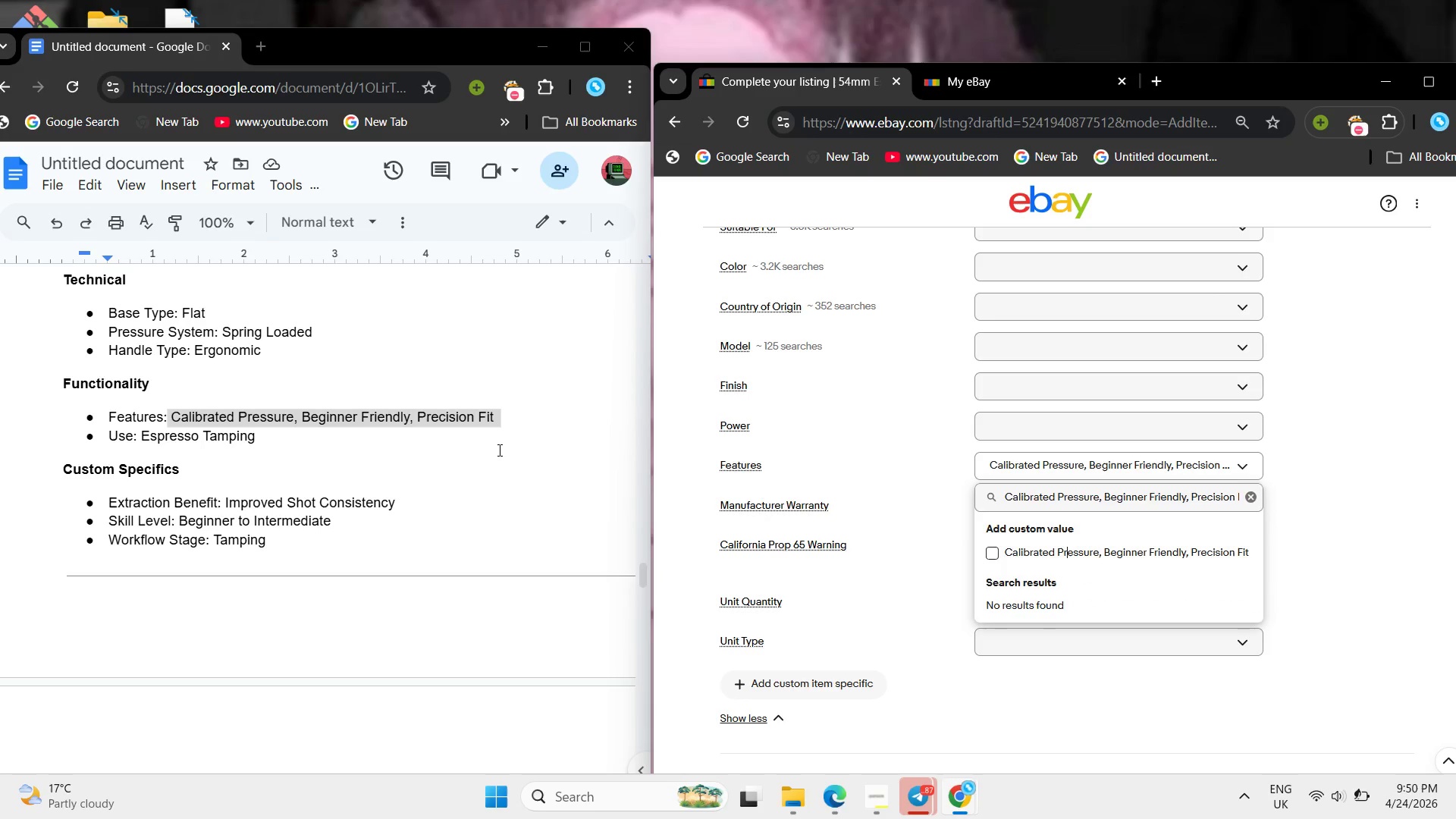 
left_click([498, 450])
 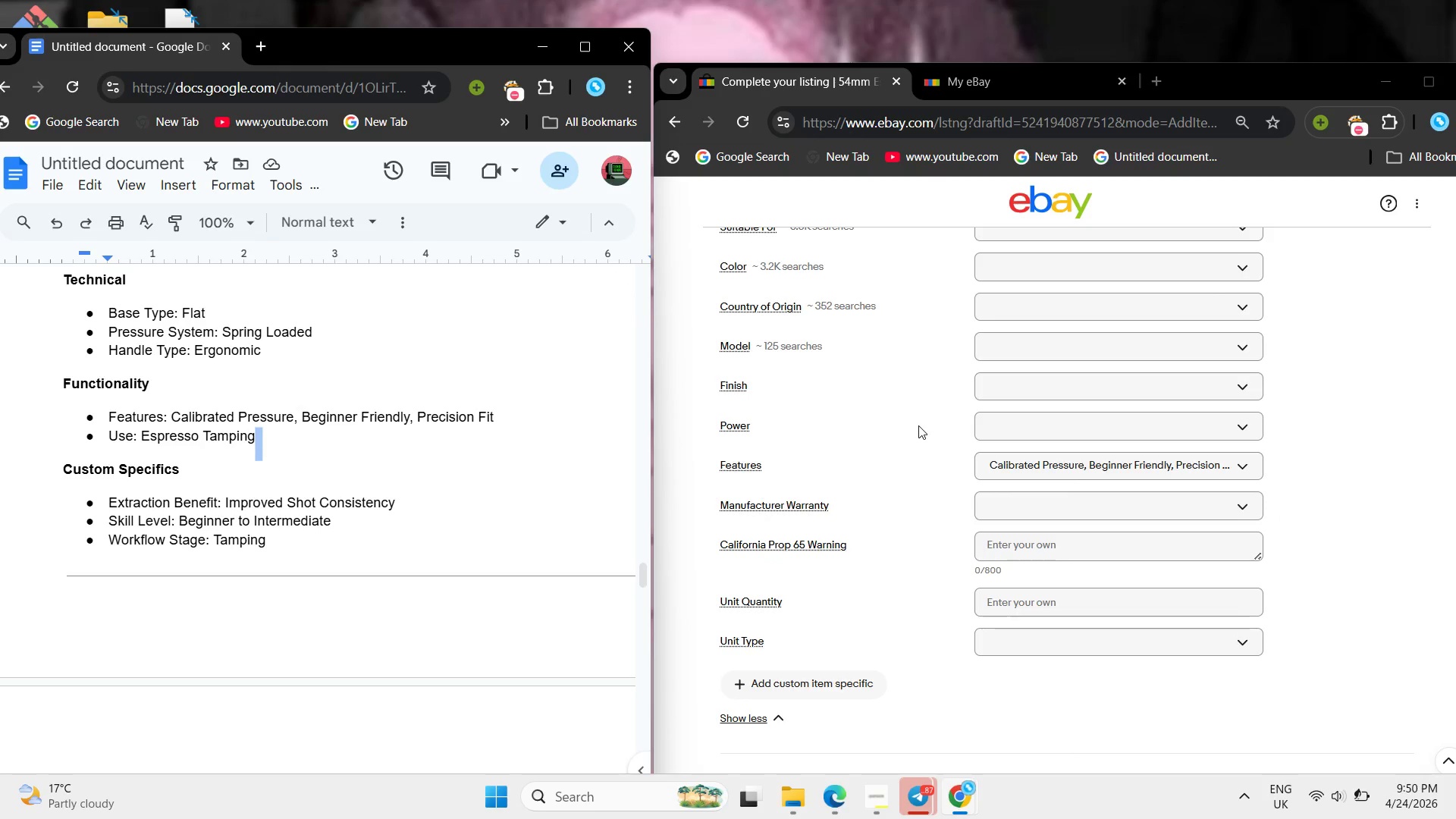 
scroll: coordinate [429, 400], scroll_direction: up, amount: 2.0
 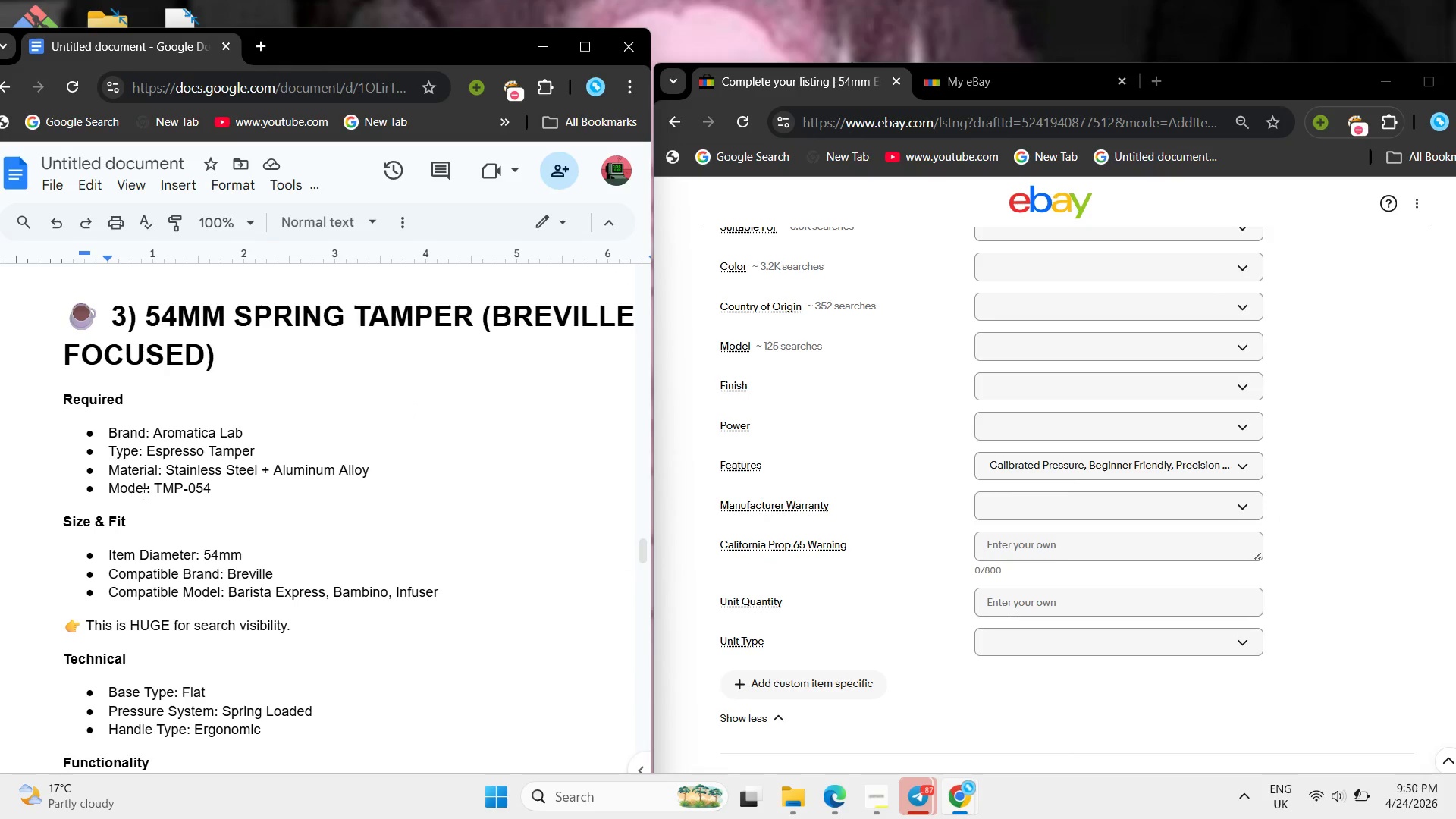 
left_click_drag(start_coordinate=[152, 487], to_coordinate=[228, 497])
 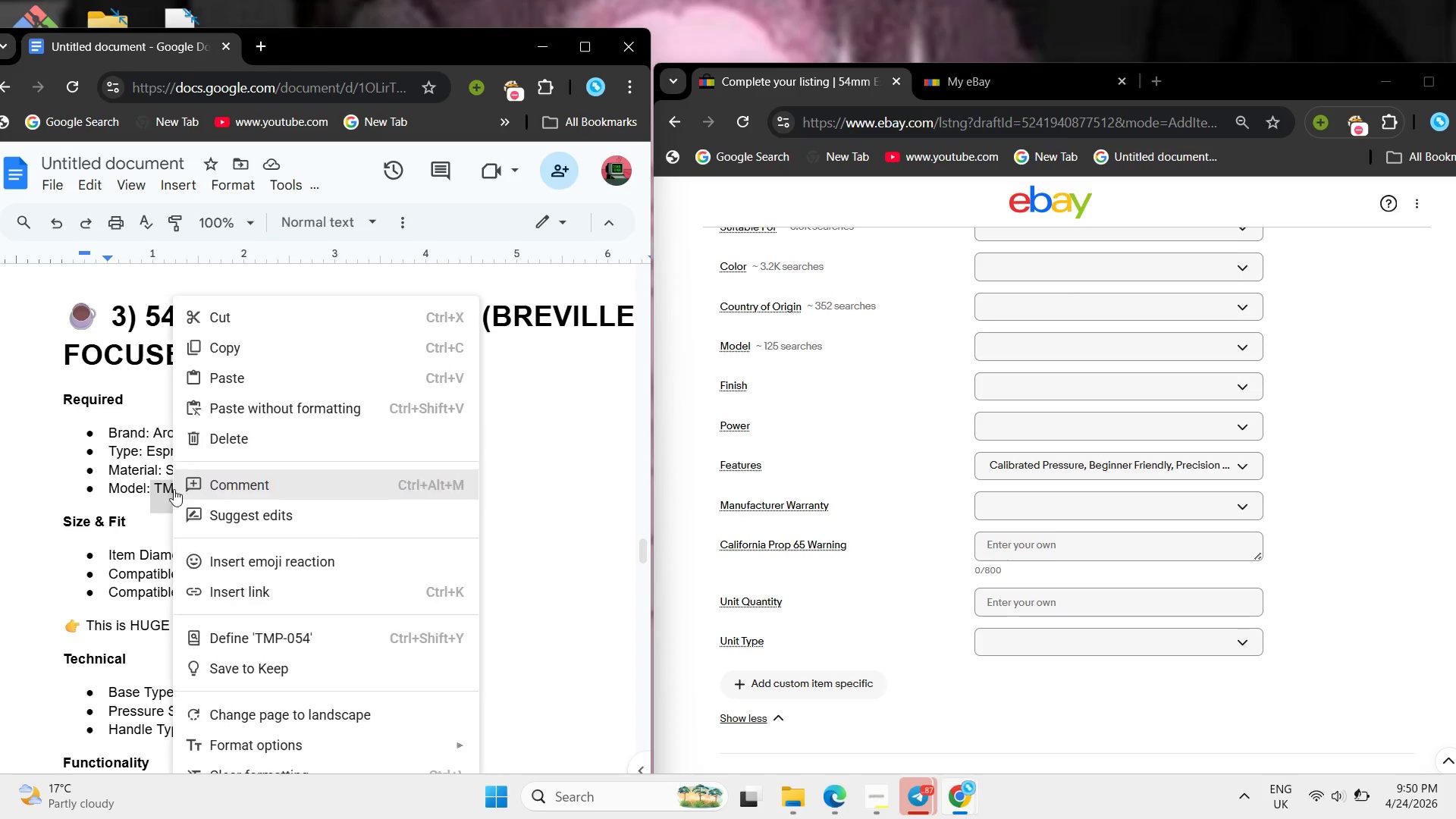 
right_click([174, 489])
 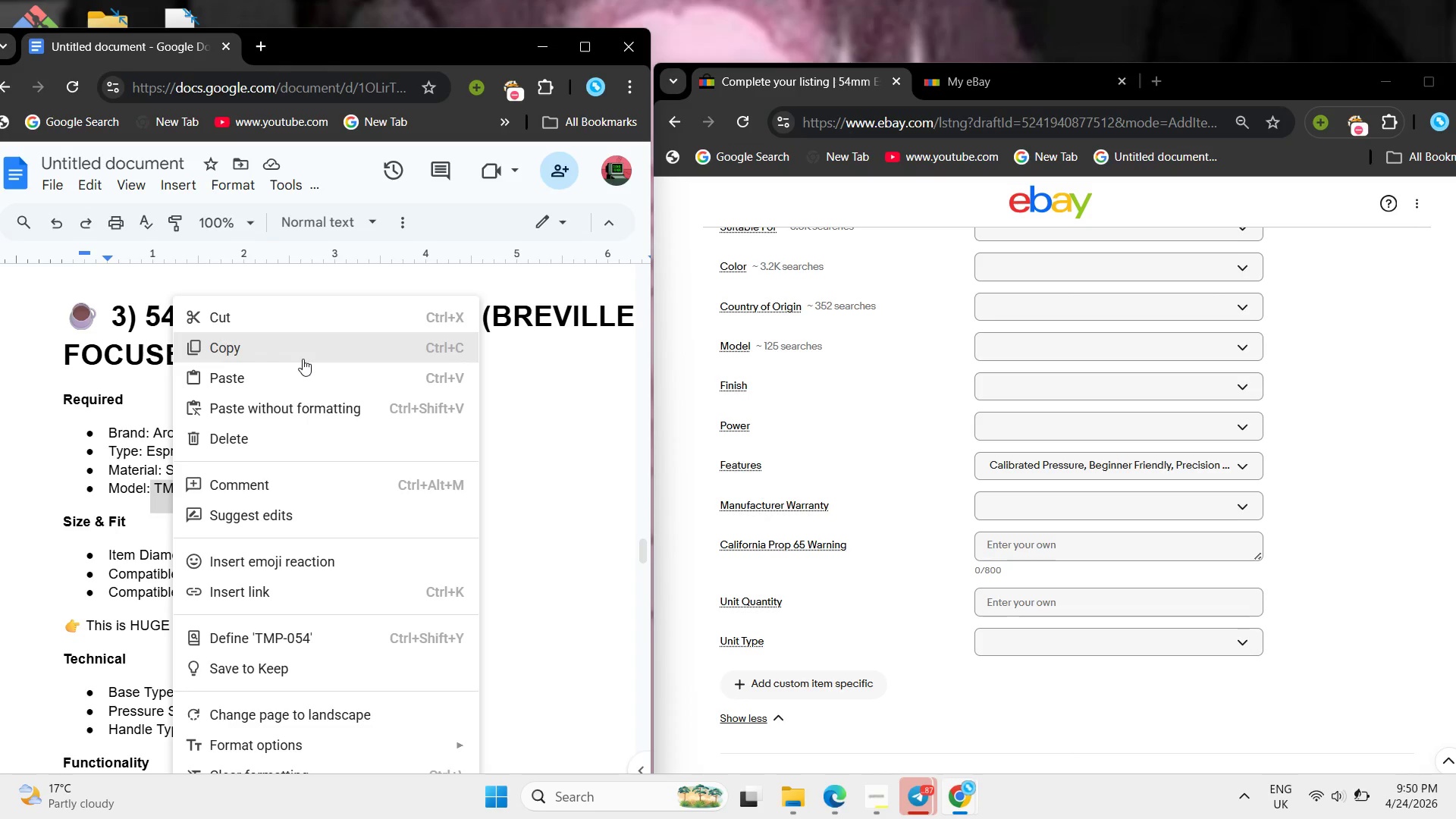 
left_click([303, 358])
 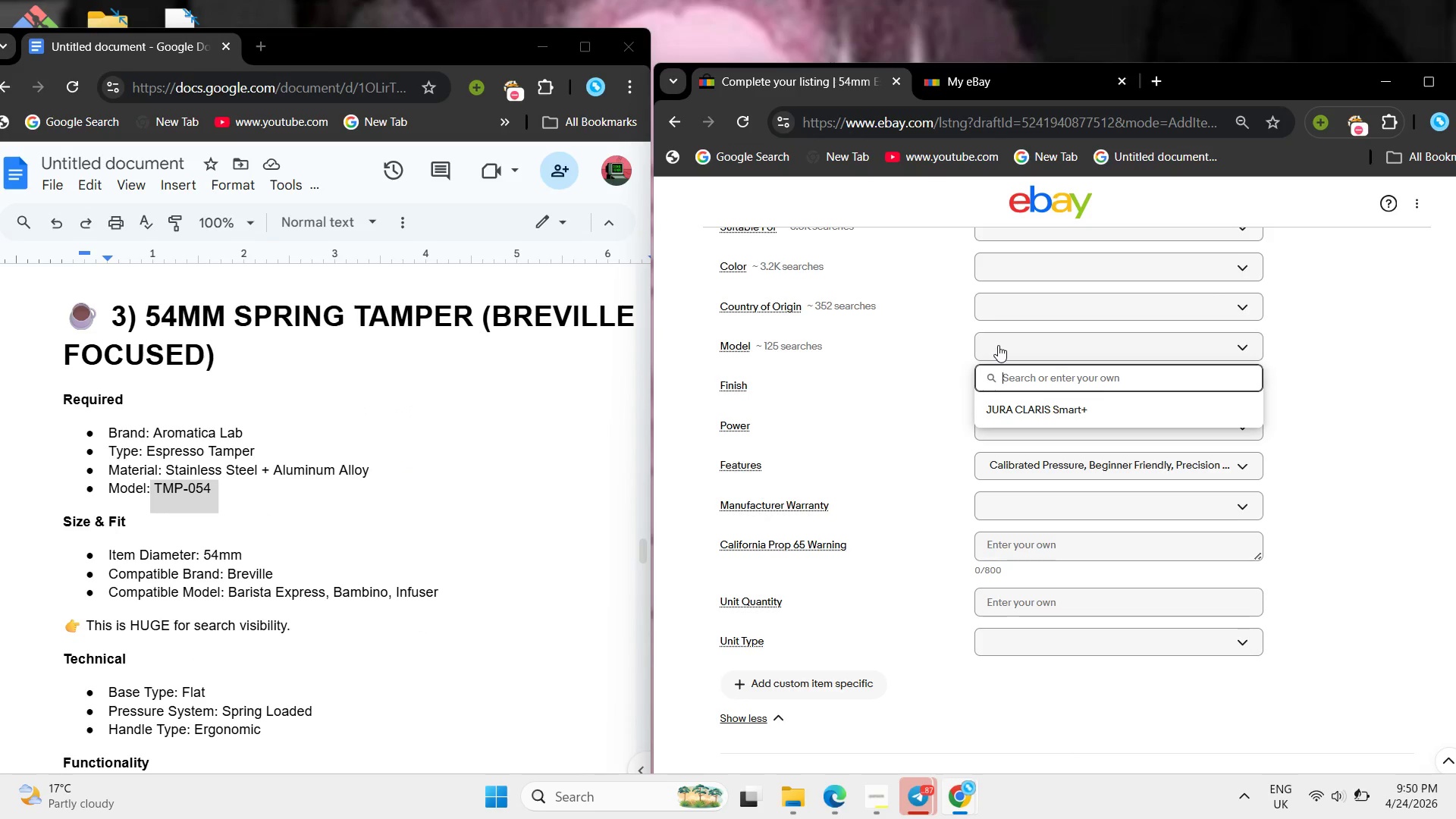 
key(Control+V)
 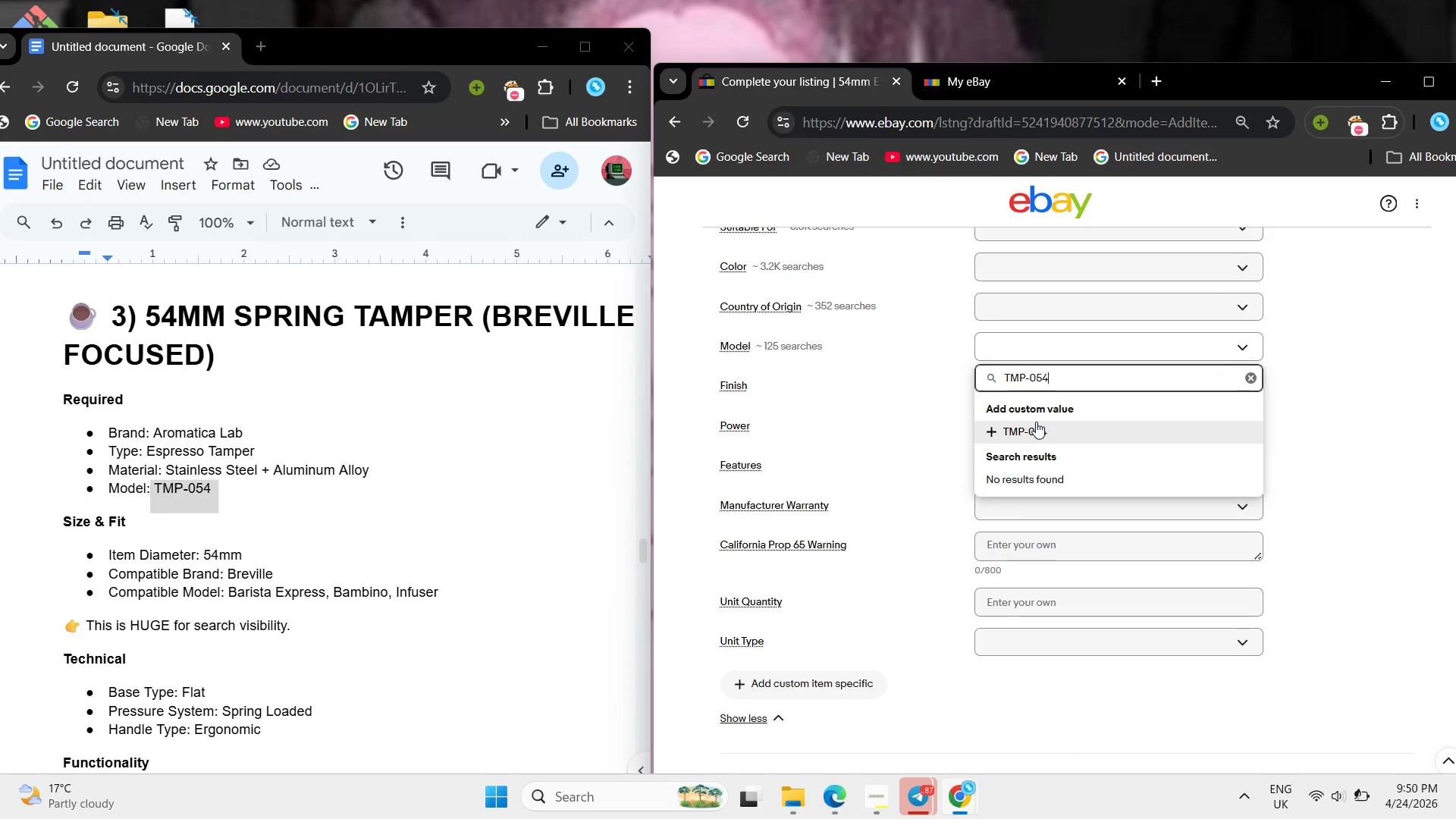 
left_click([1036, 422])
 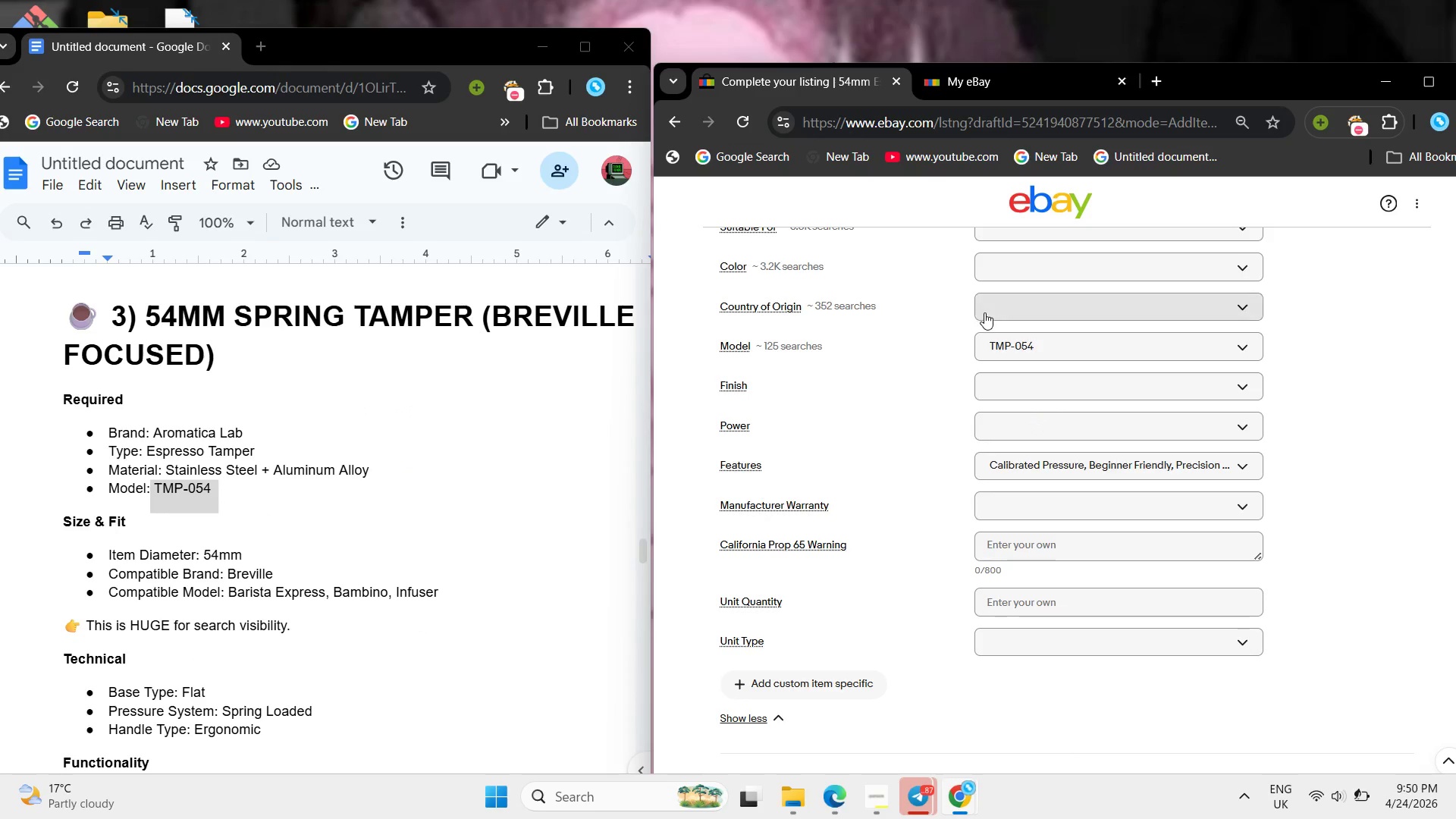 
left_click([984, 312])
 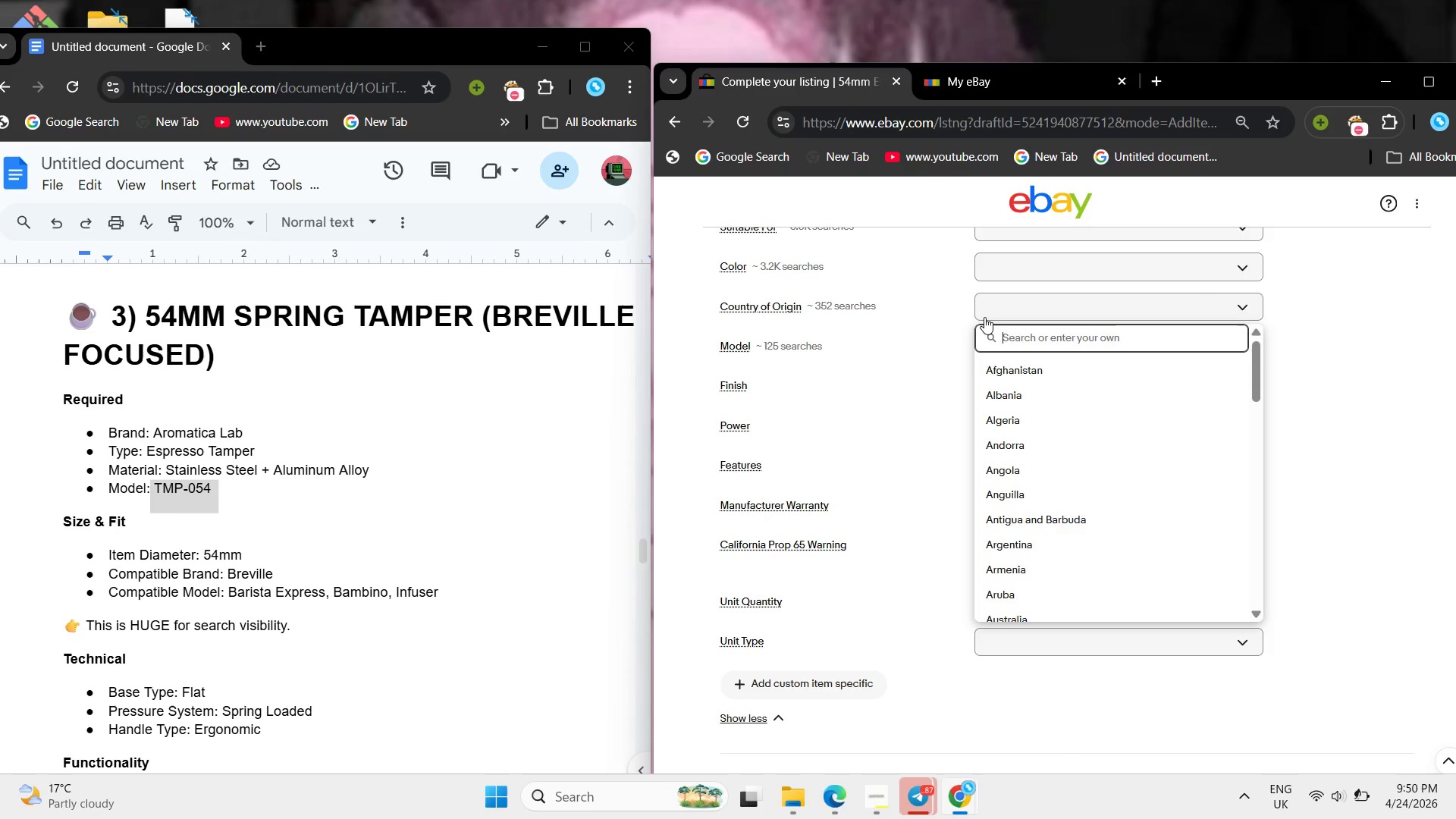 
type(USA)
 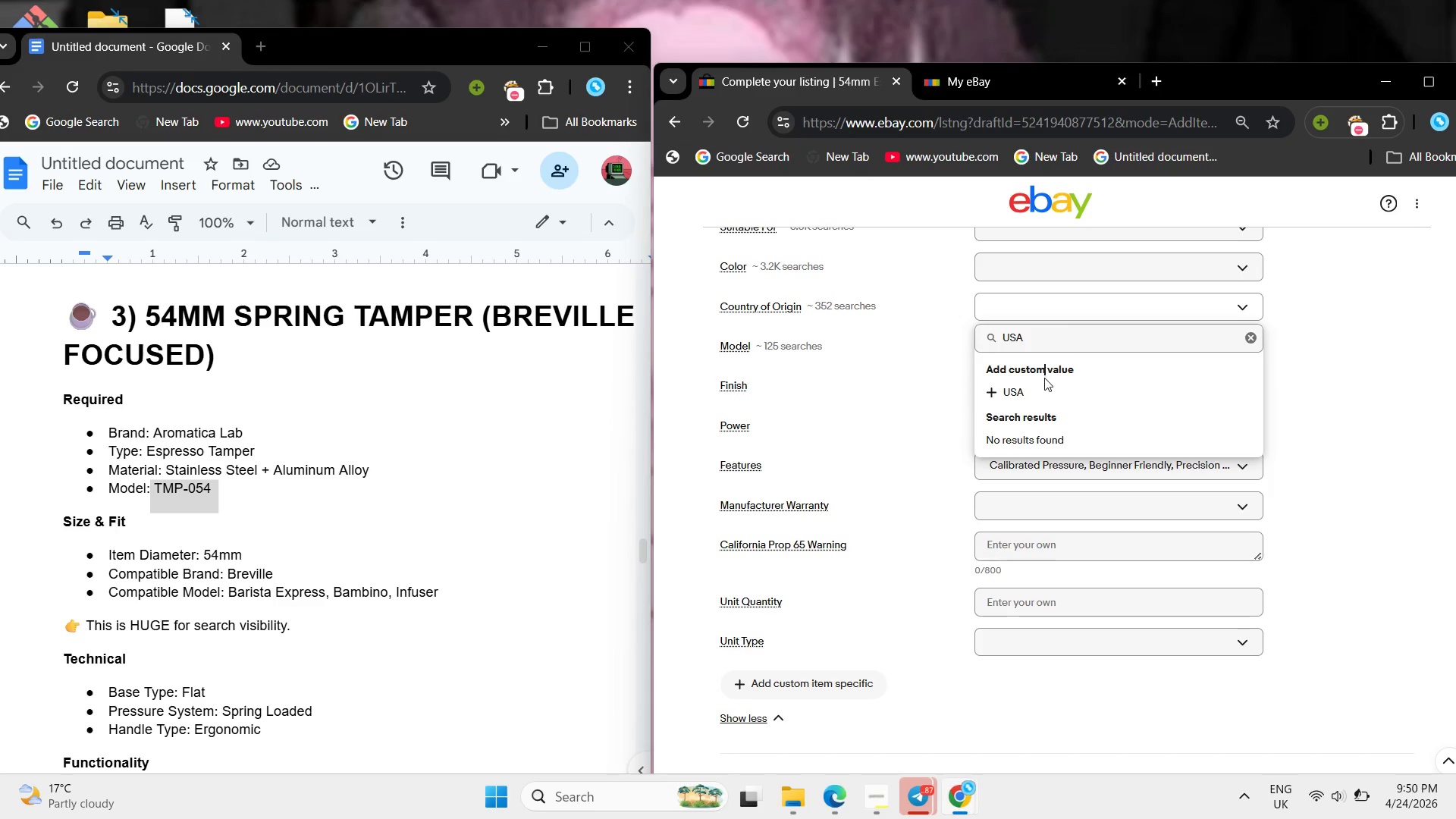 
double_click([1046, 382])
 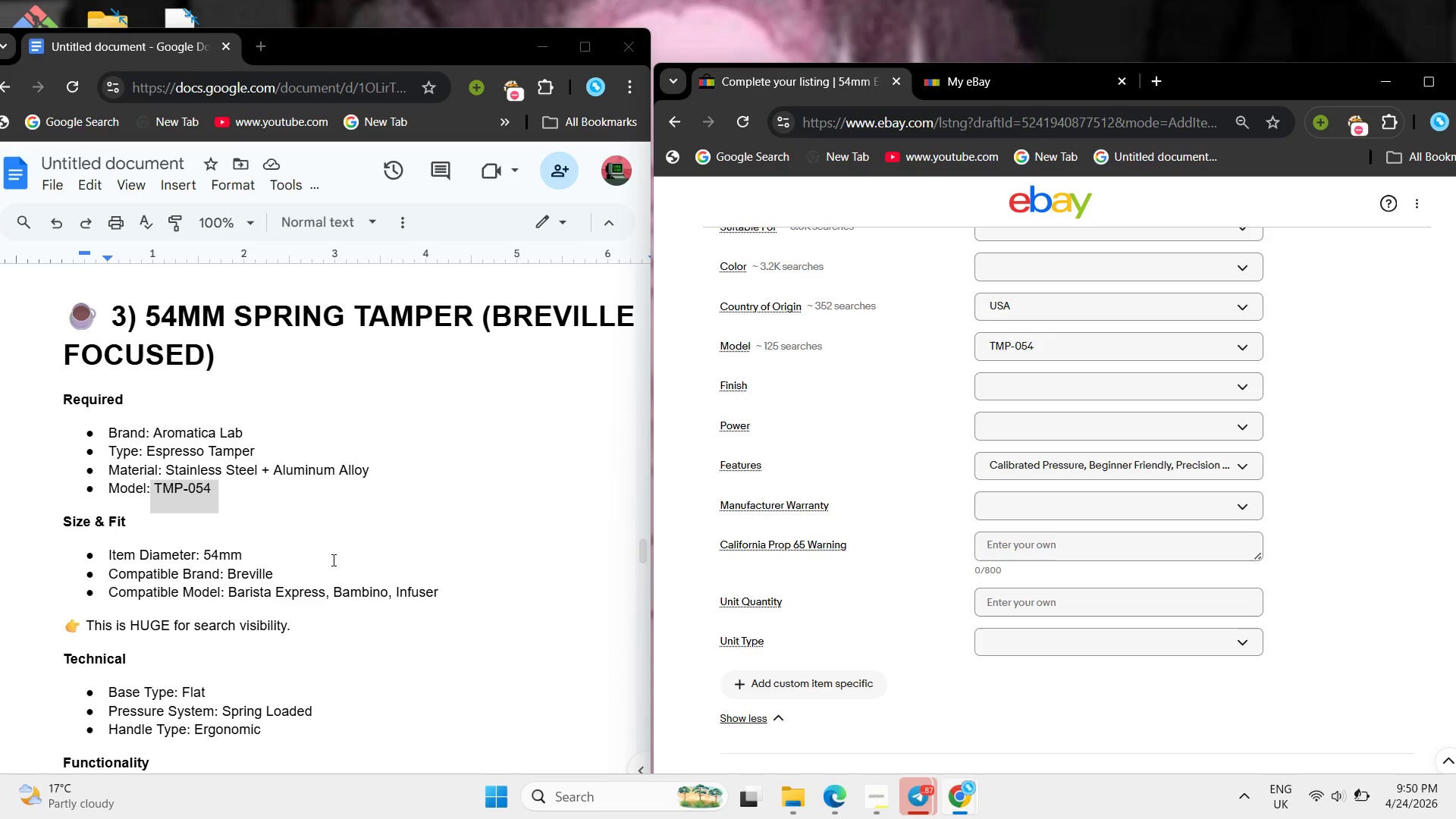 
scroll: coordinate [965, 563], scroll_direction: up, amount: 20.0
 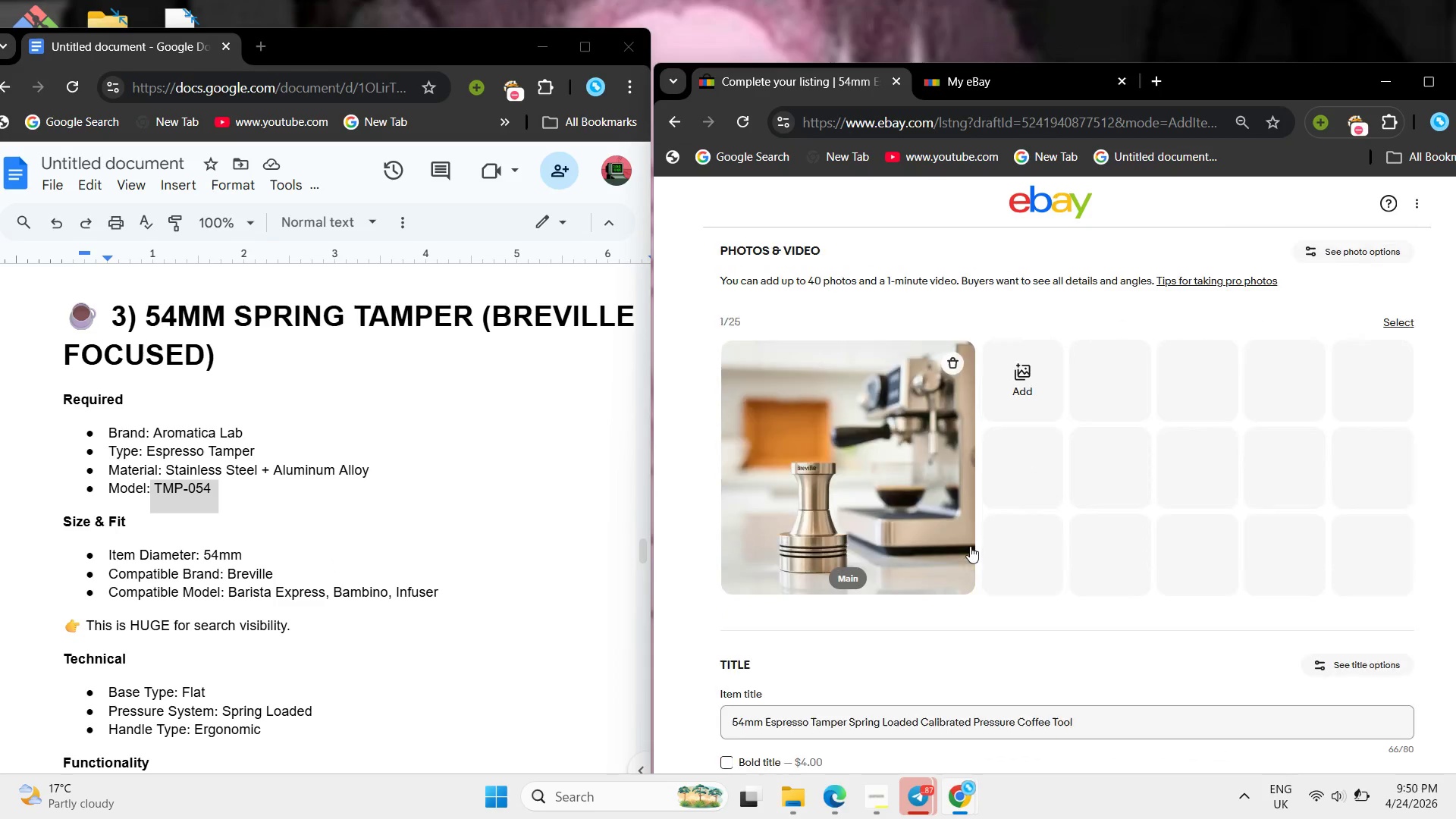 
scroll: coordinate [999, 492], scroll_direction: down, amount: 15.0
 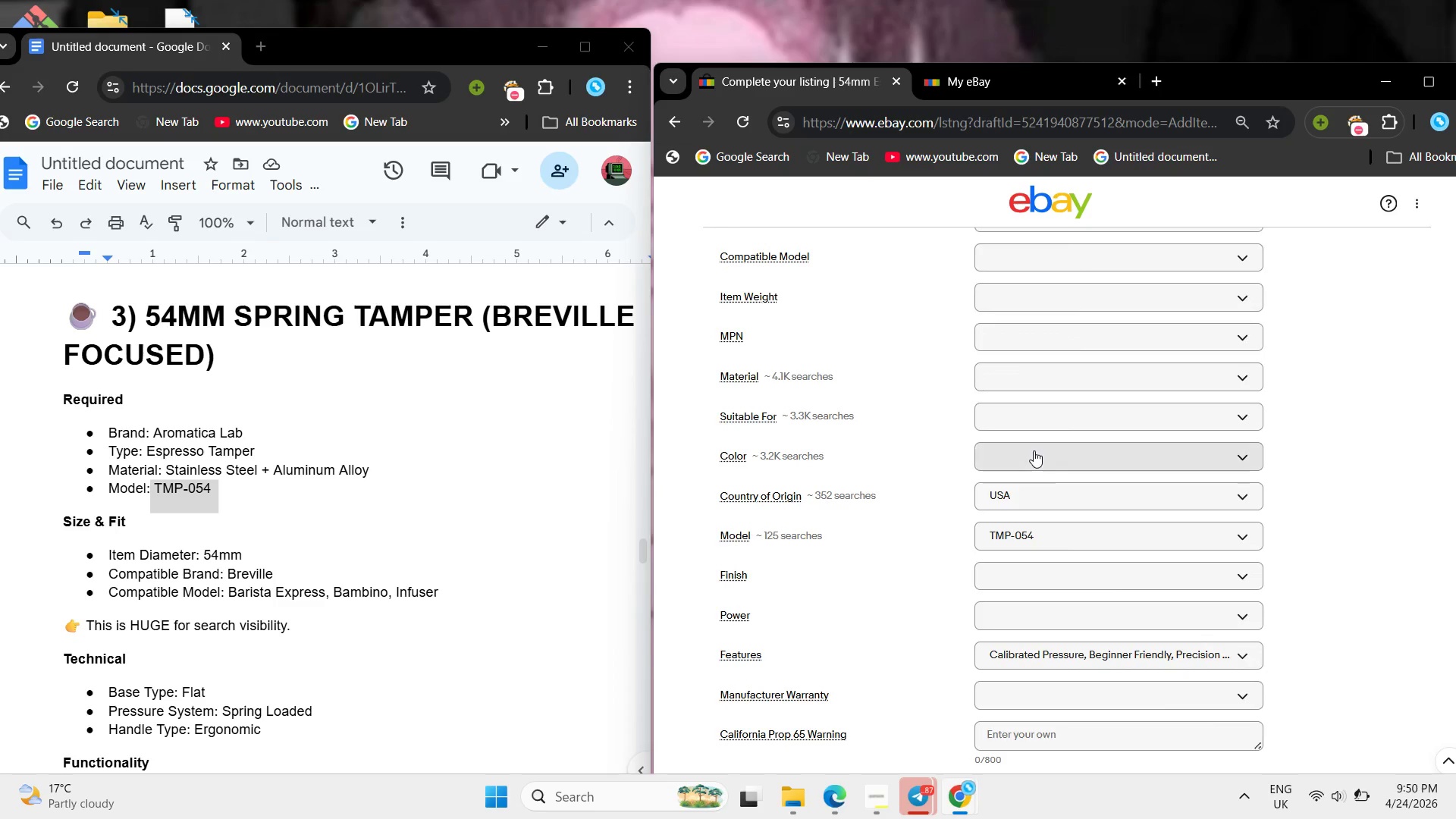 
left_click([1034, 450])
 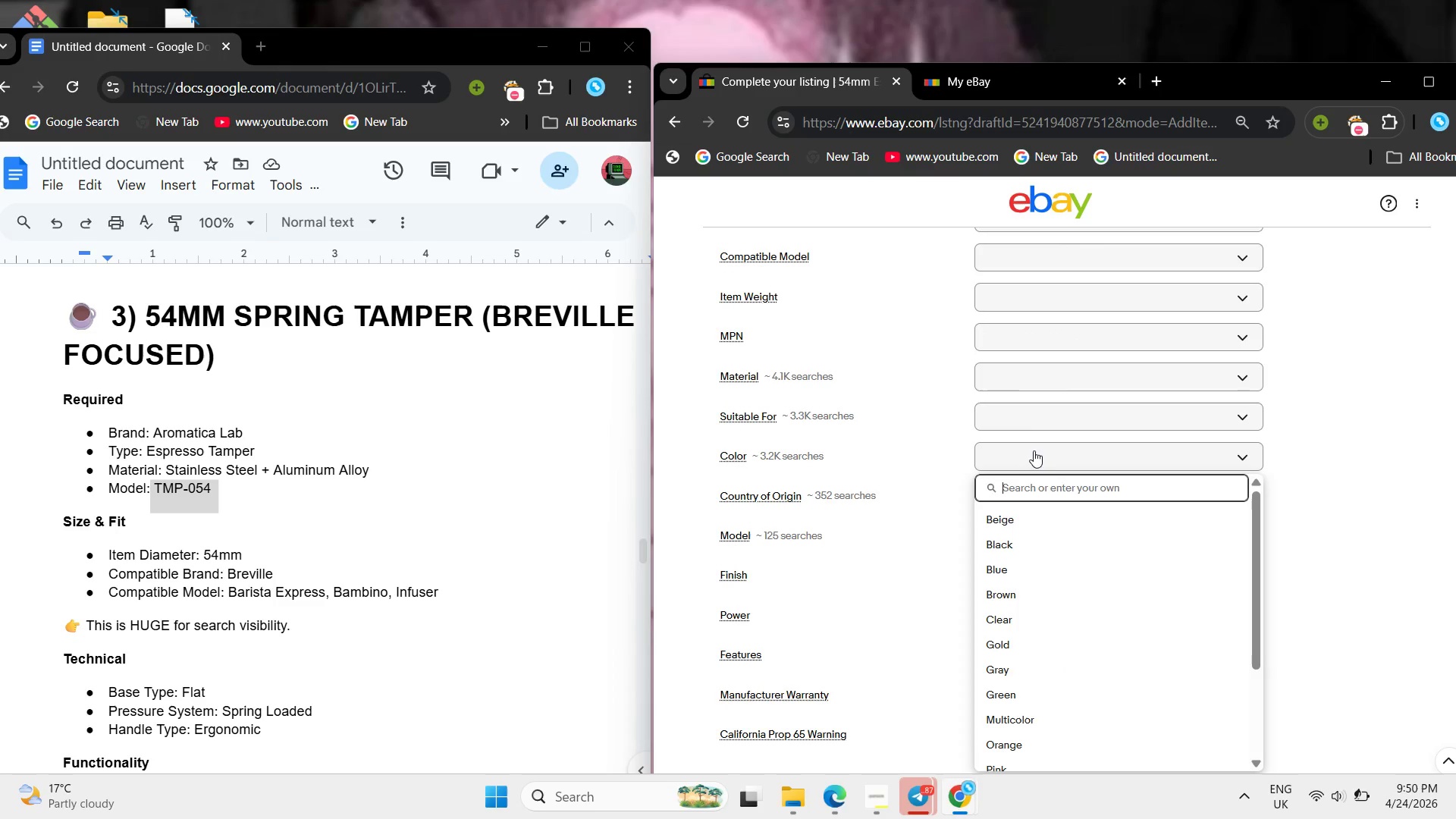 
type(silver)
 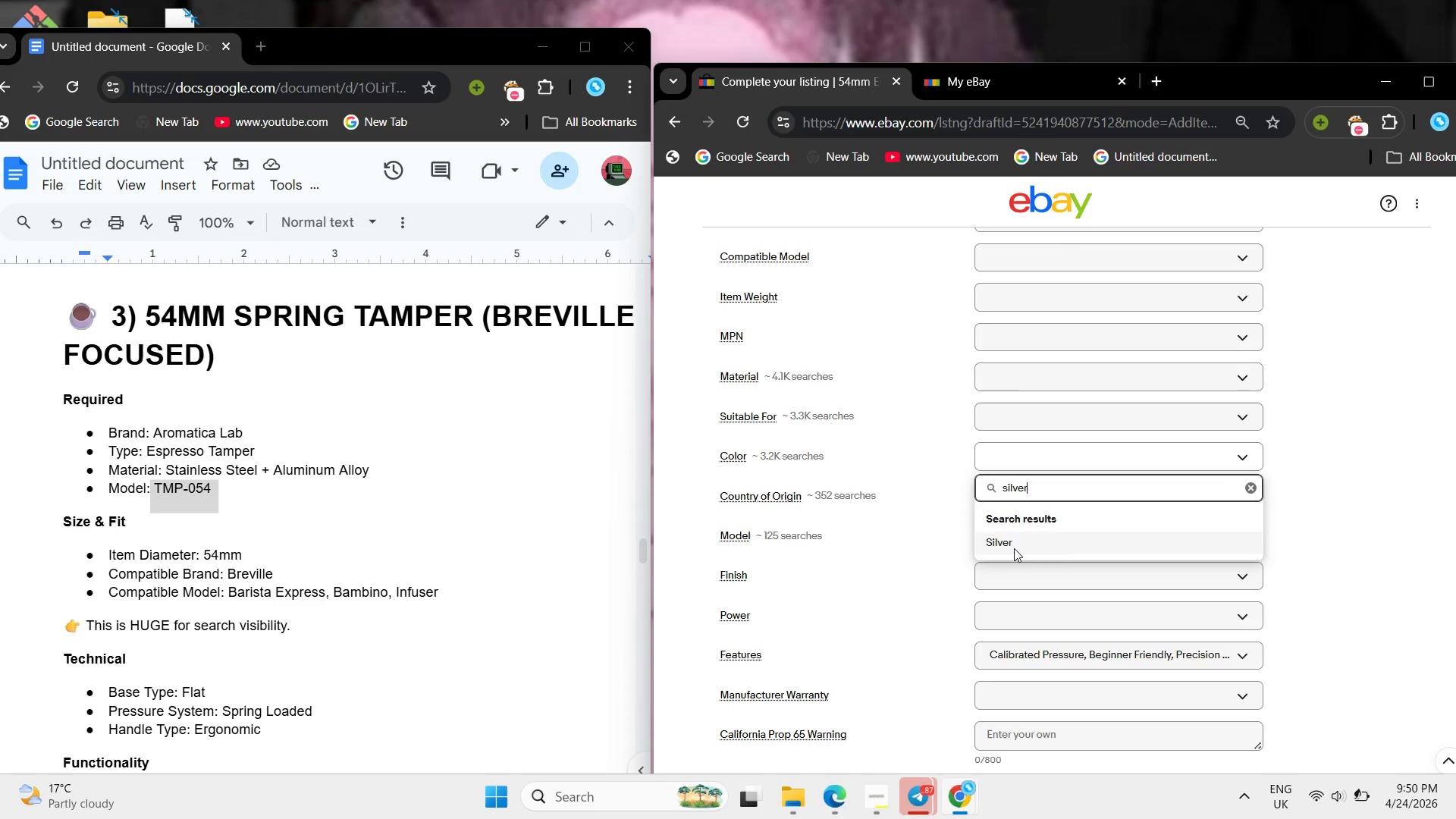 
left_click([1014, 548])
 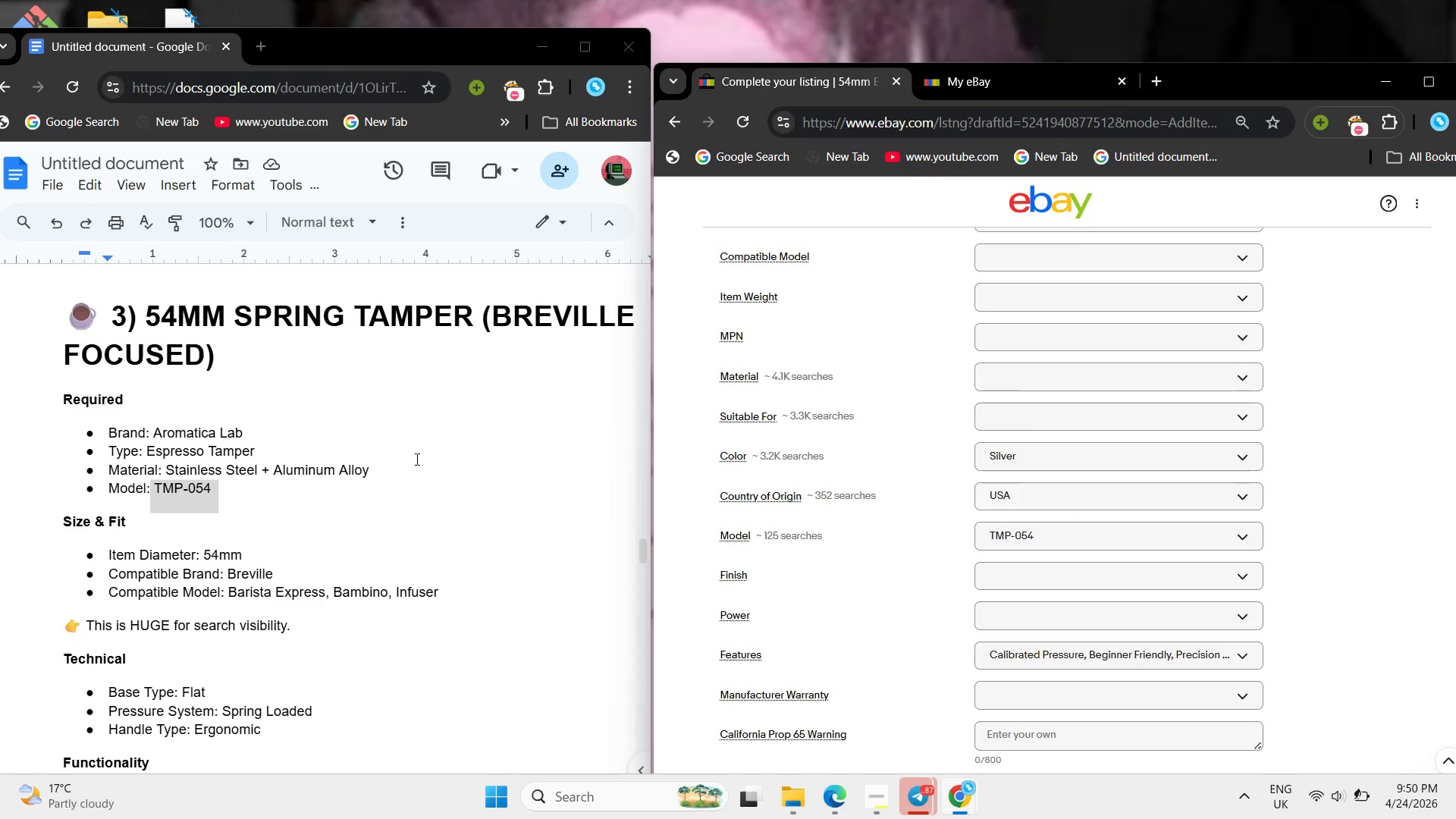 
left_click([416, 459])
 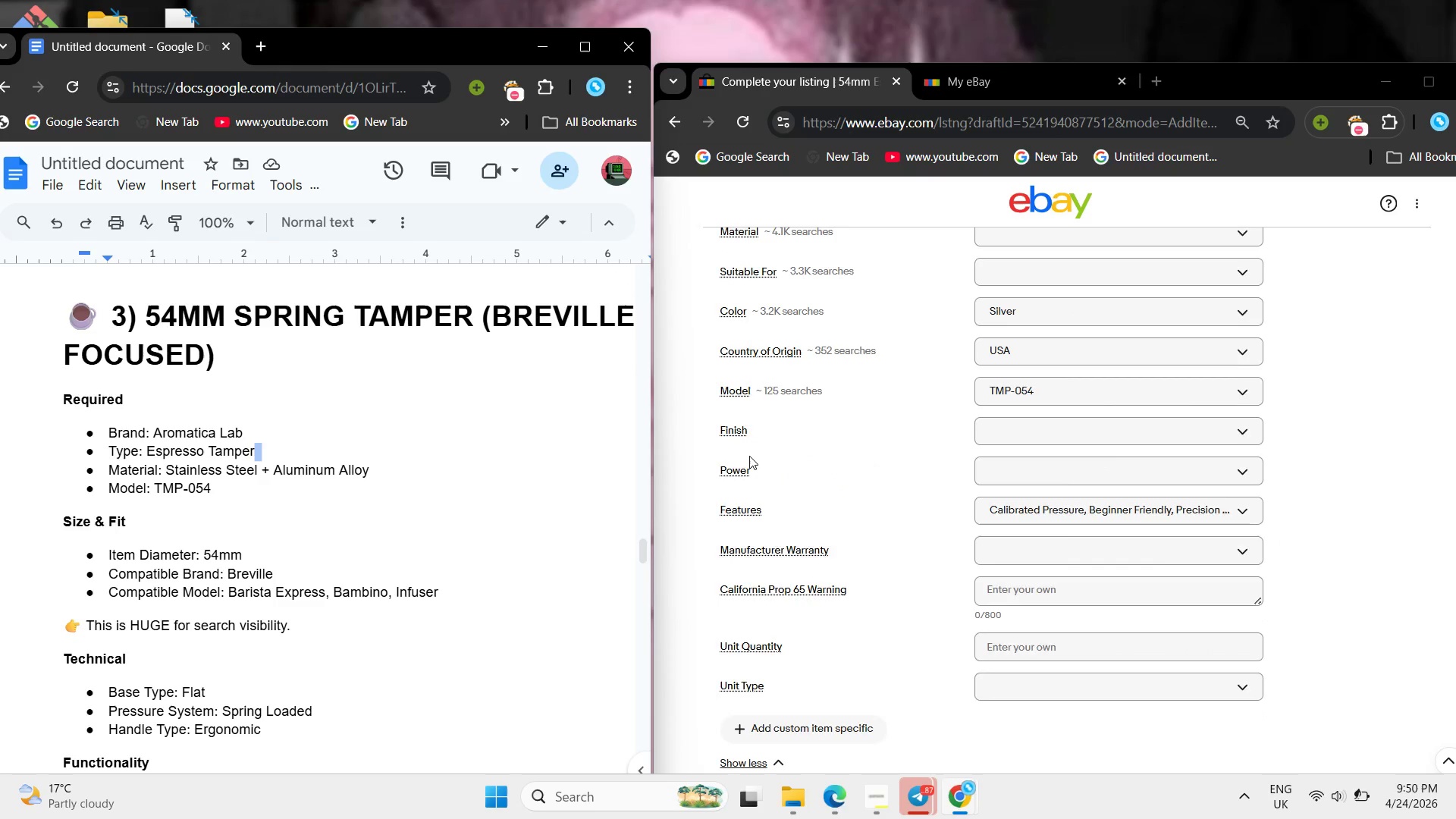 
scroll: coordinate [749, 456], scroll_direction: down, amount: 2.0
 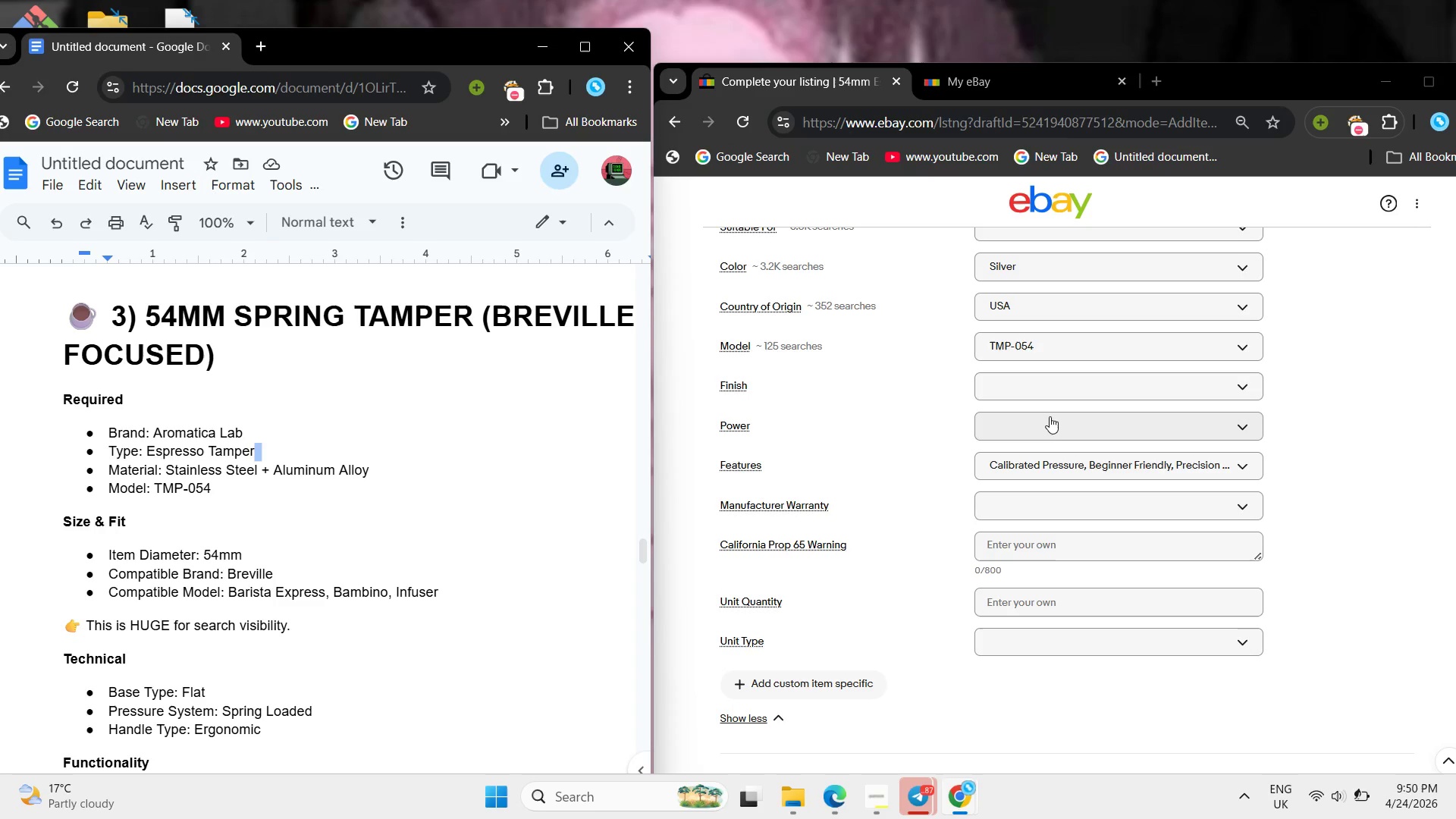 
left_click([1056, 425])
 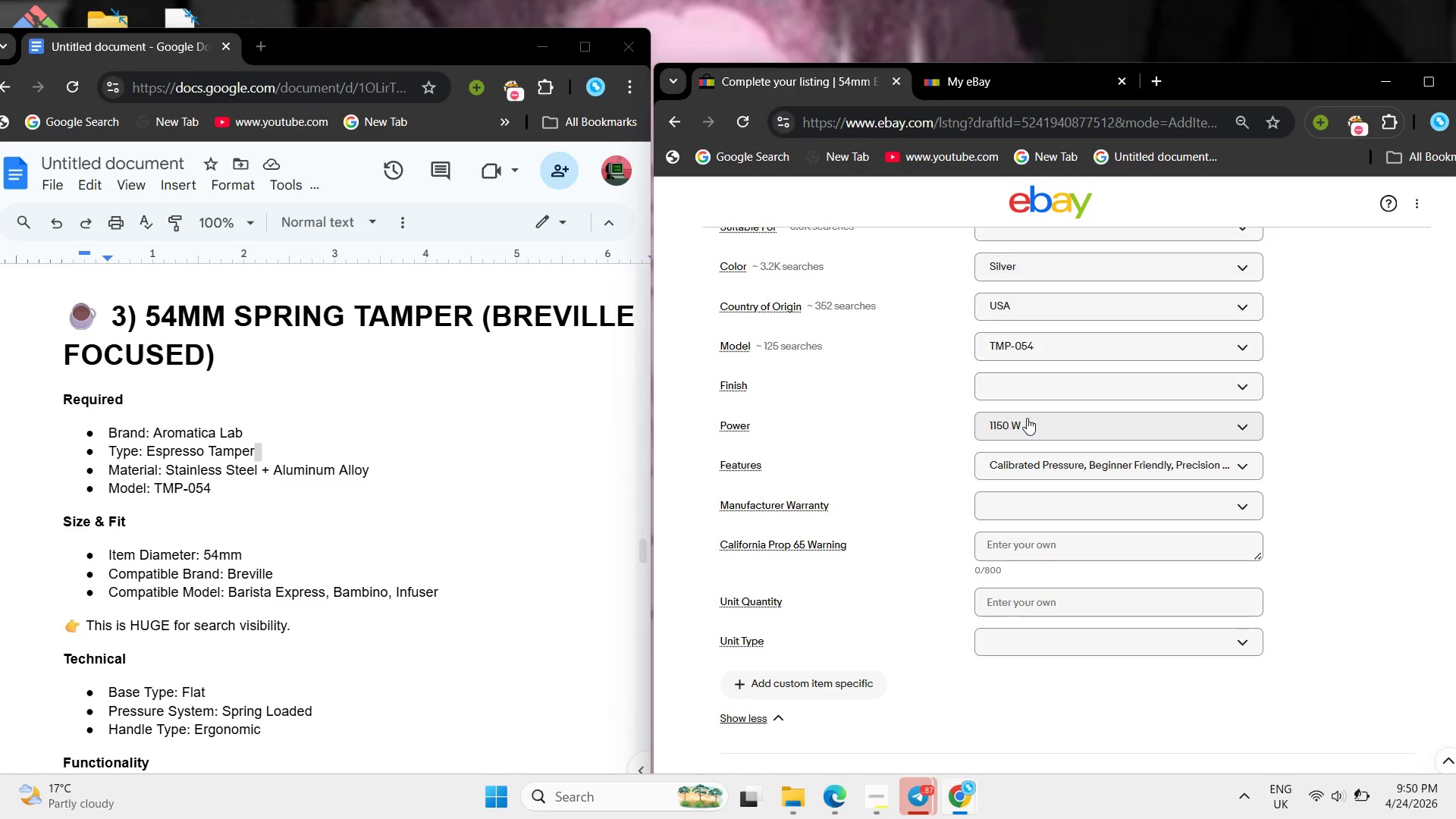 
left_click([1023, 398])
 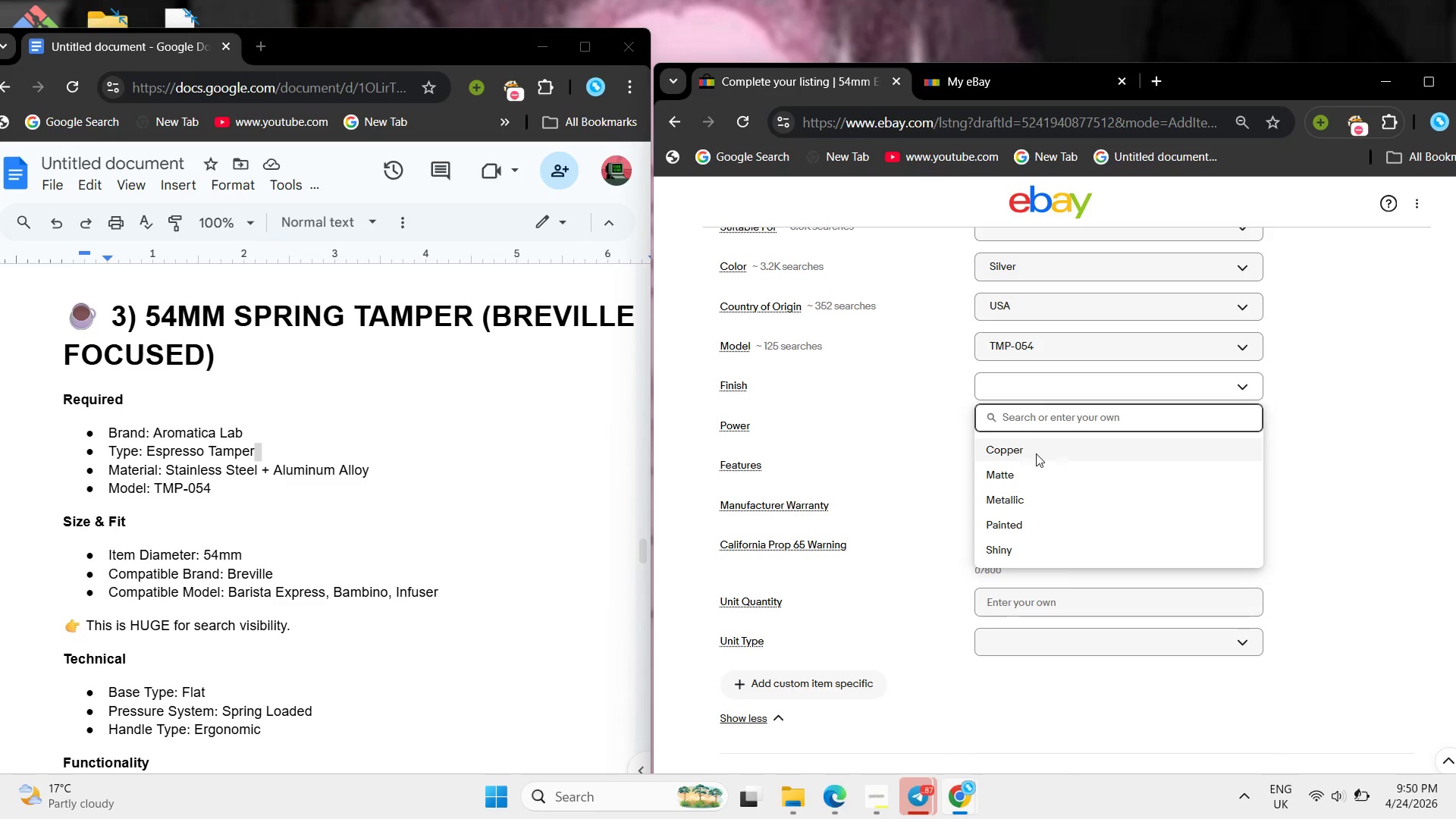 
left_click([1036, 453])
 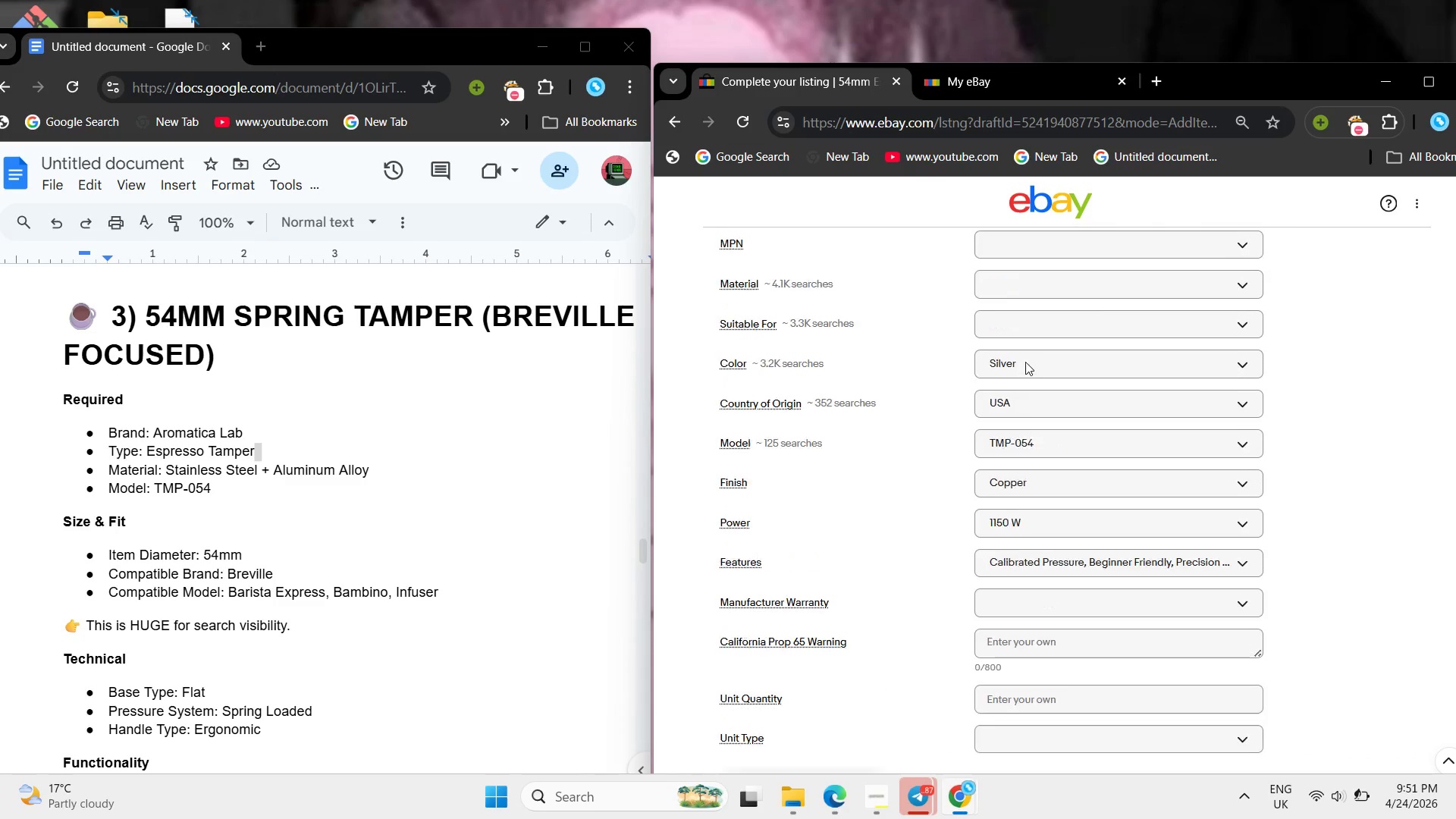 
scroll: coordinate [1025, 362], scroll_direction: up, amount: 2.0
 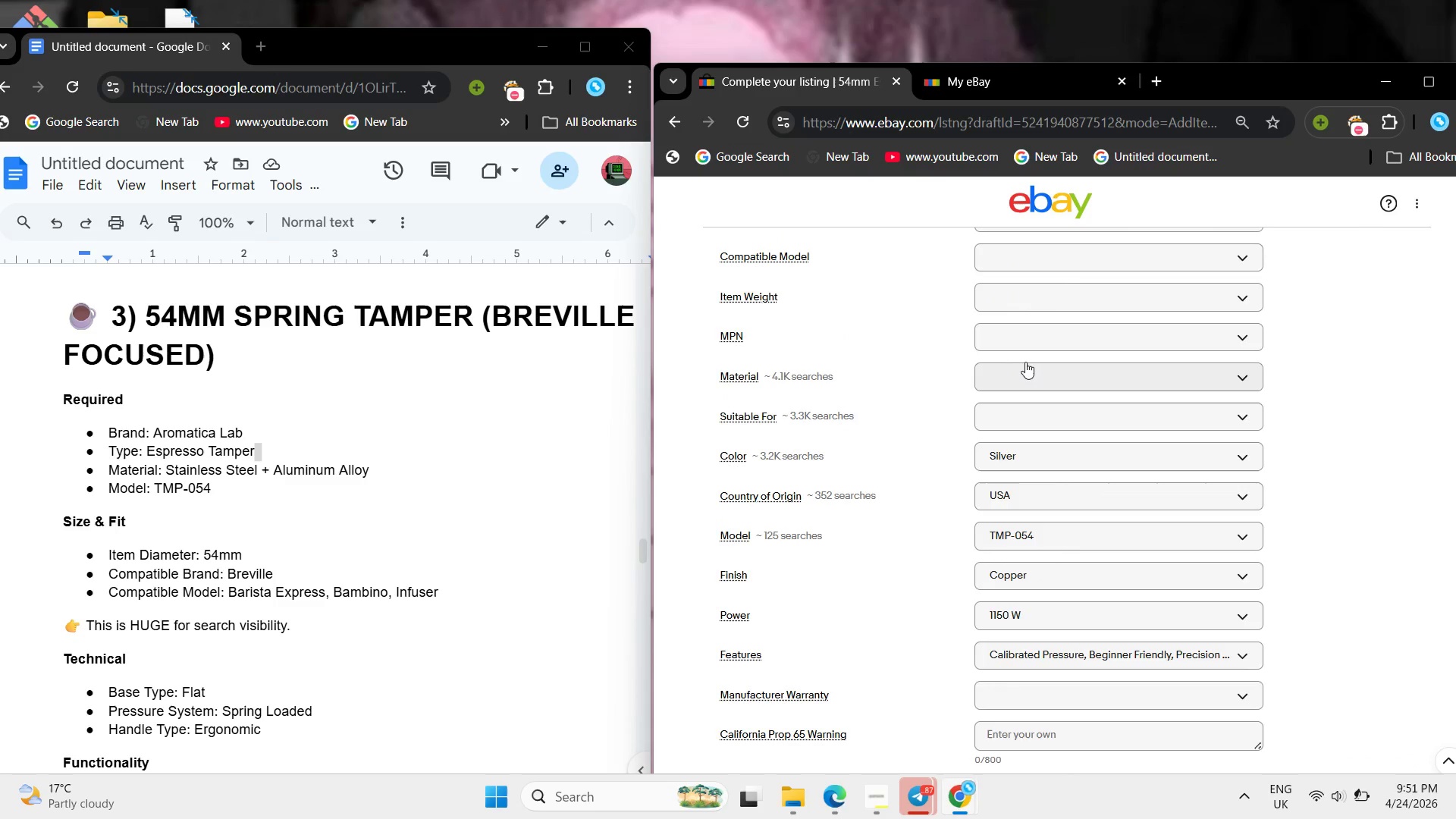 
left_click([1025, 362])
 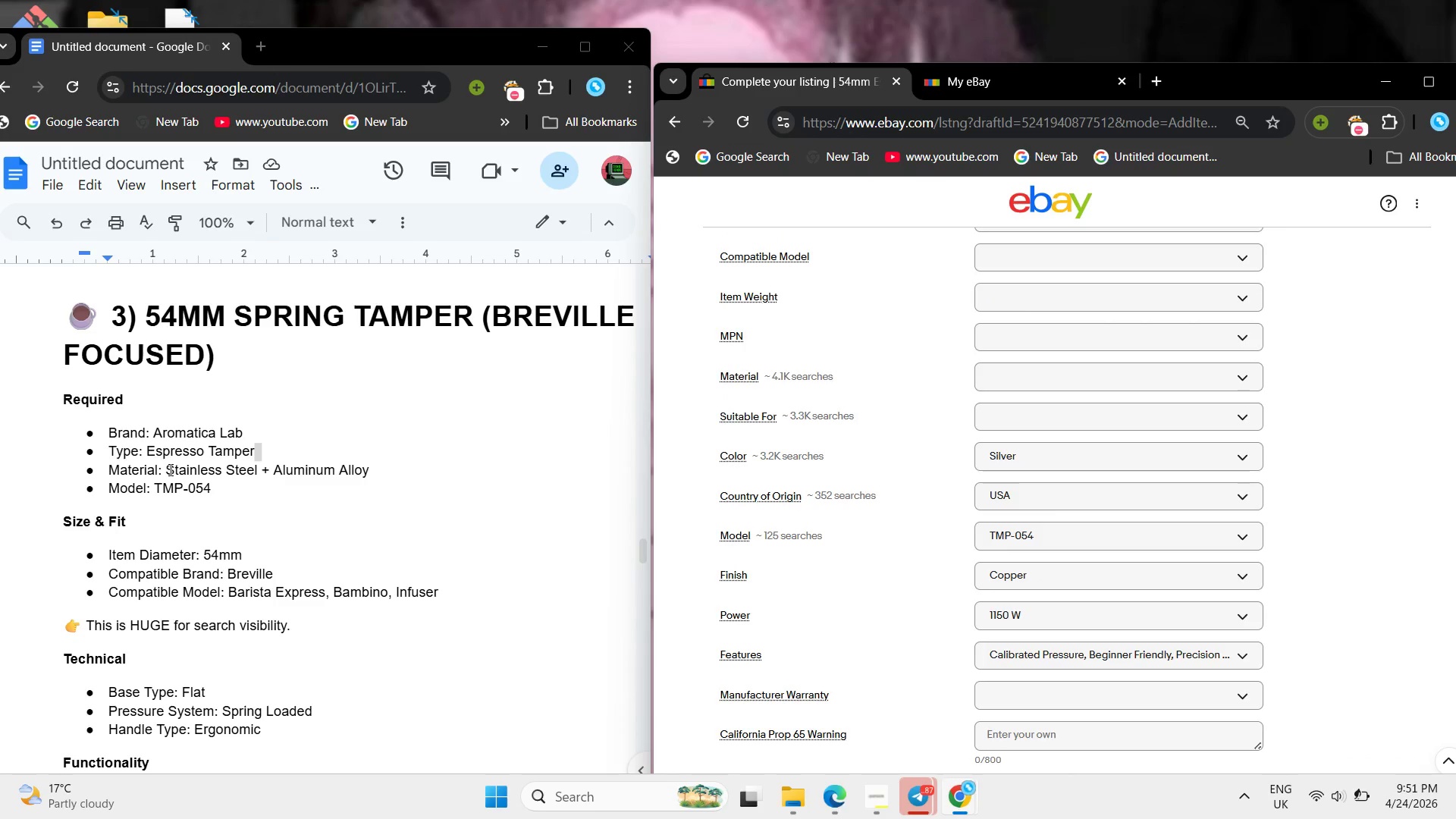 
left_click_drag(start_coordinate=[168, 468], to_coordinate=[399, 471])
 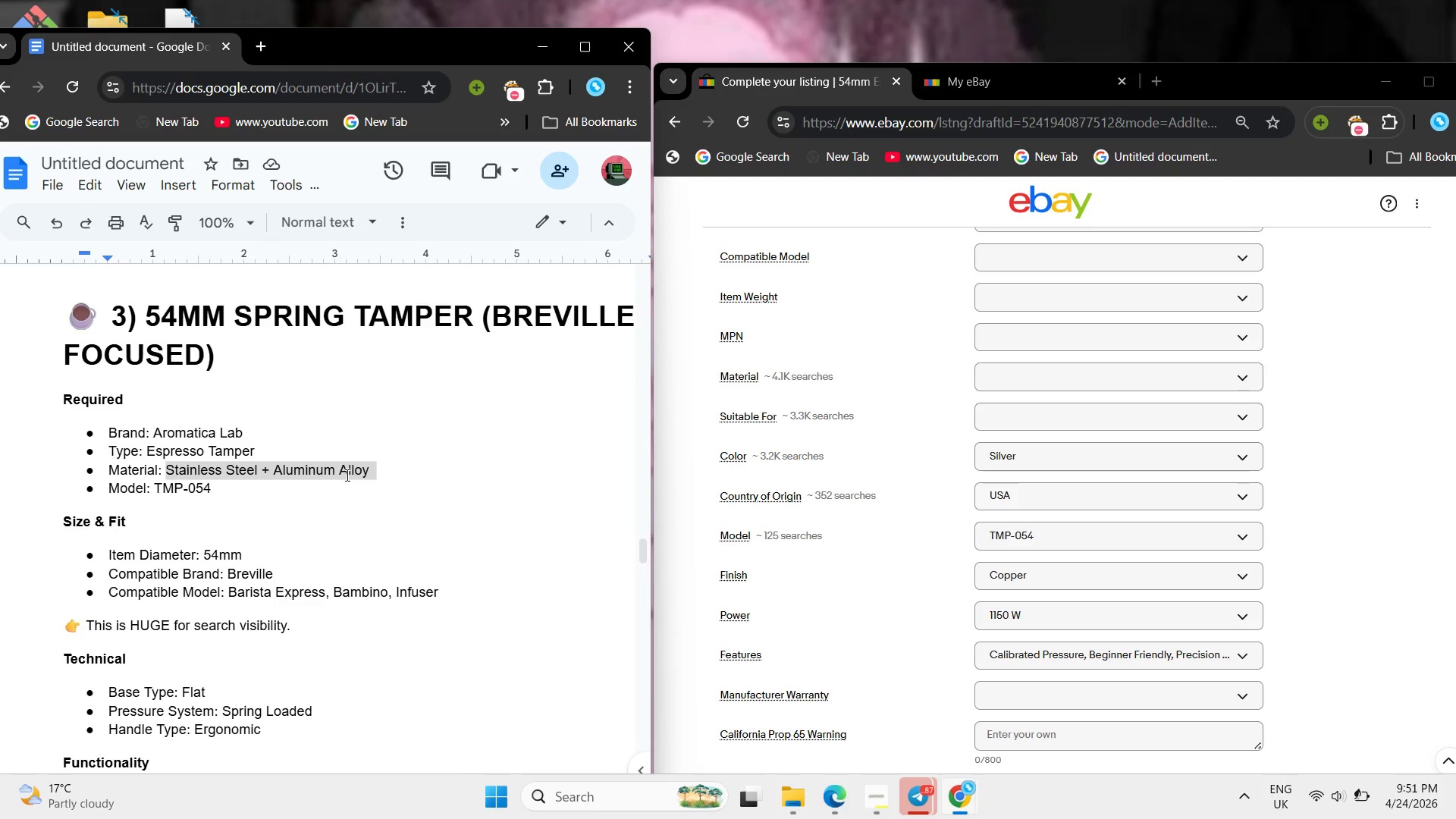 
right_click([346, 475])
 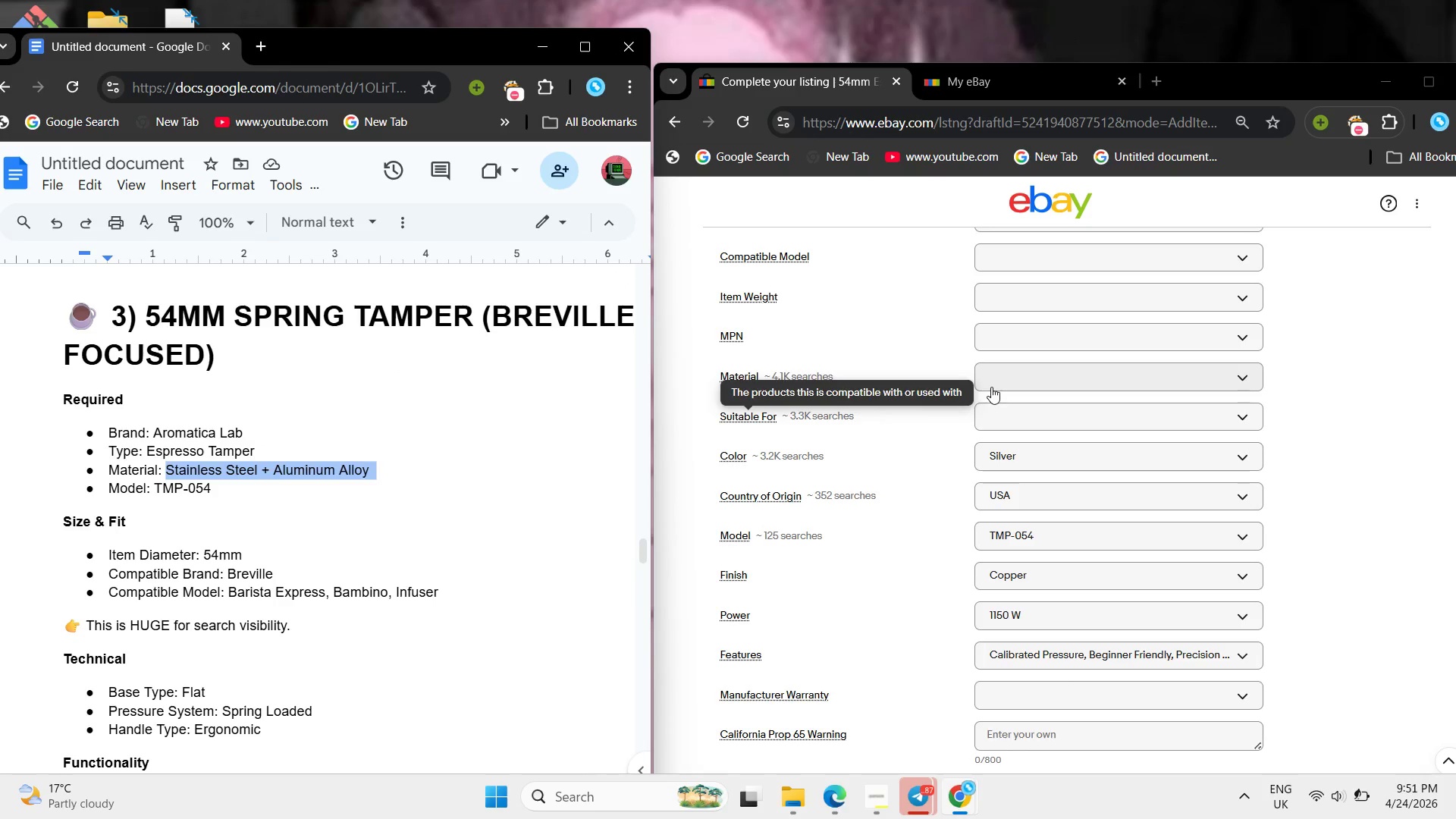 
left_click([1021, 381])
 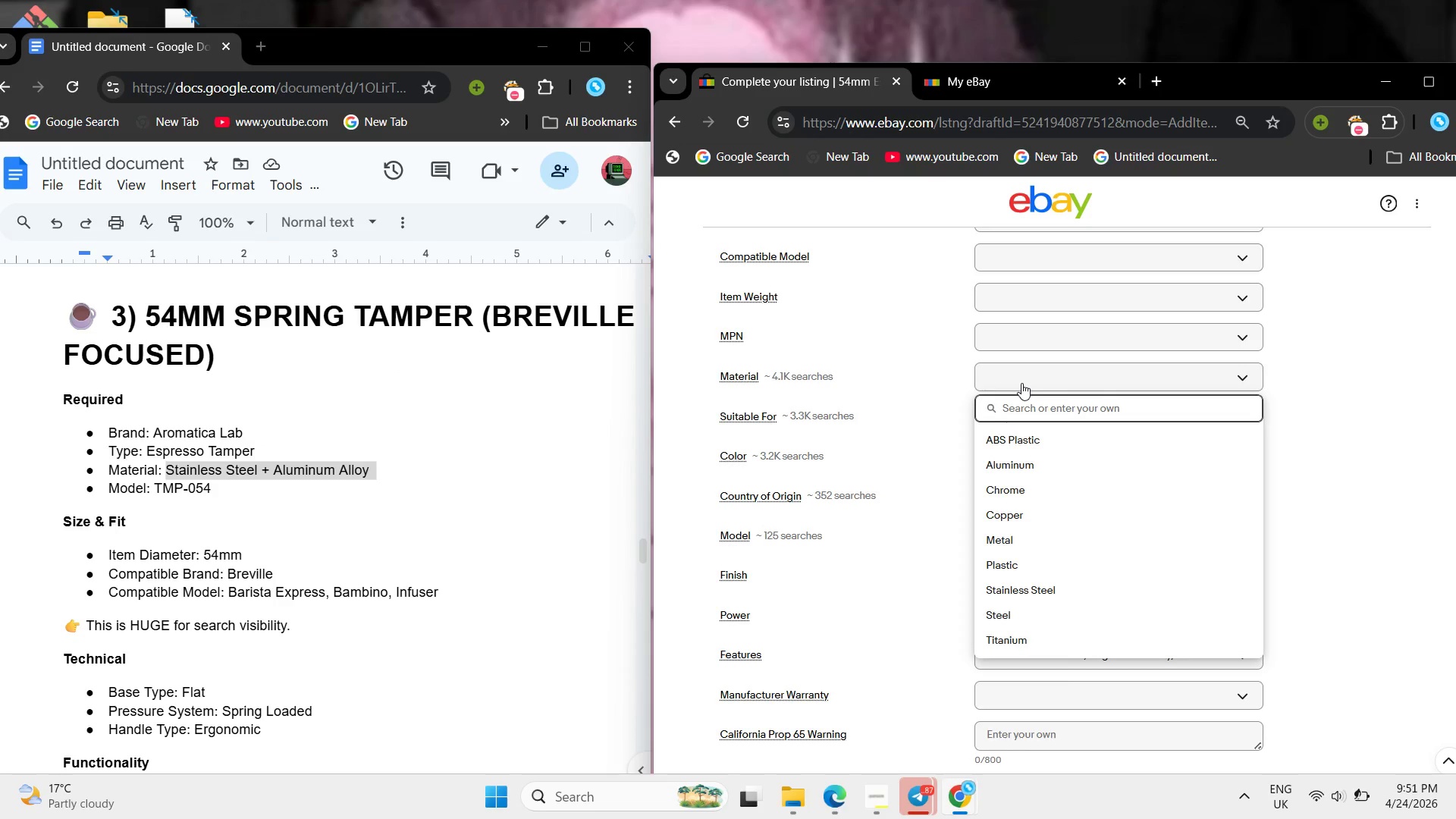 
key(Control+V)
 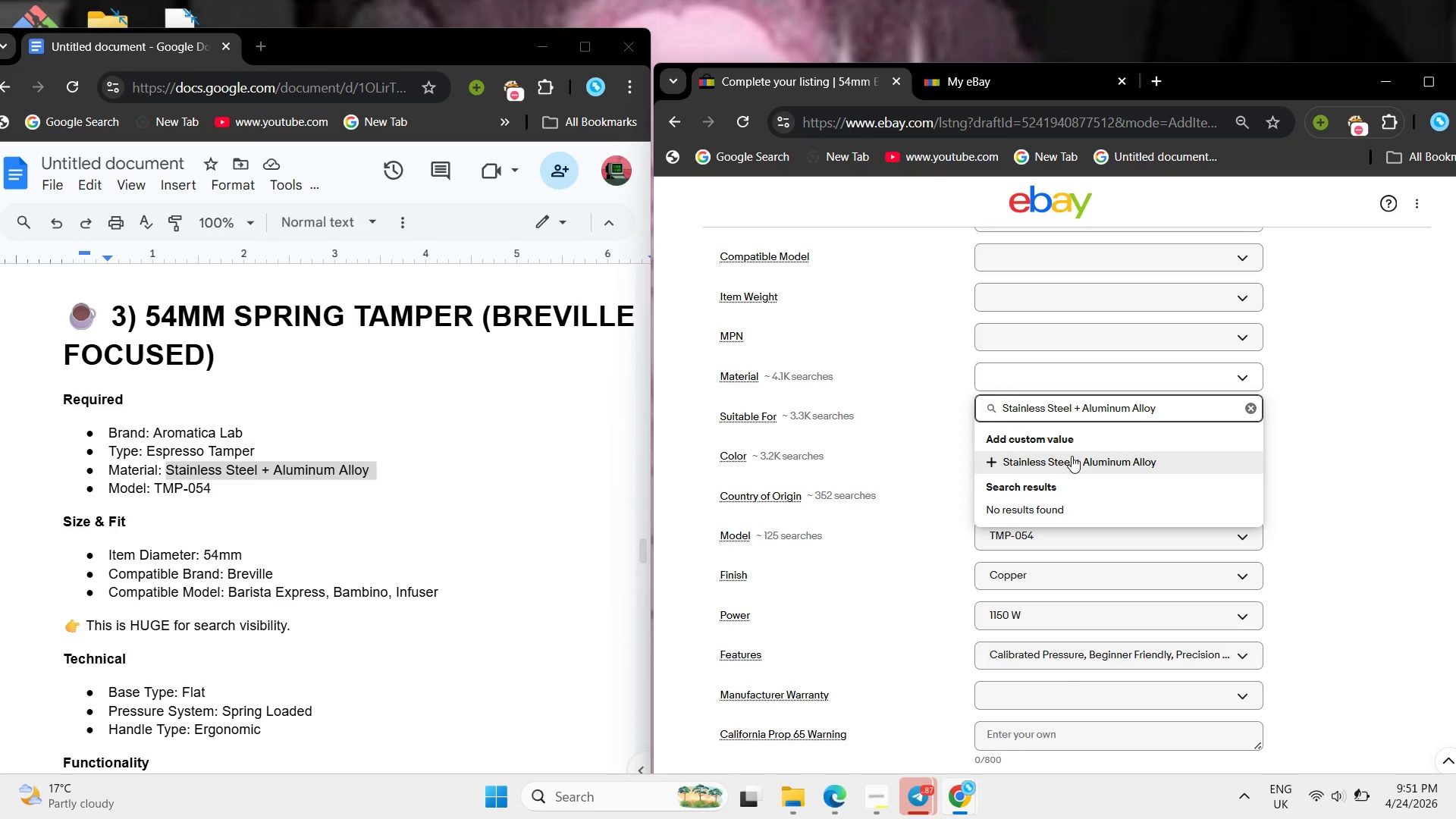 
left_click([1072, 456])
 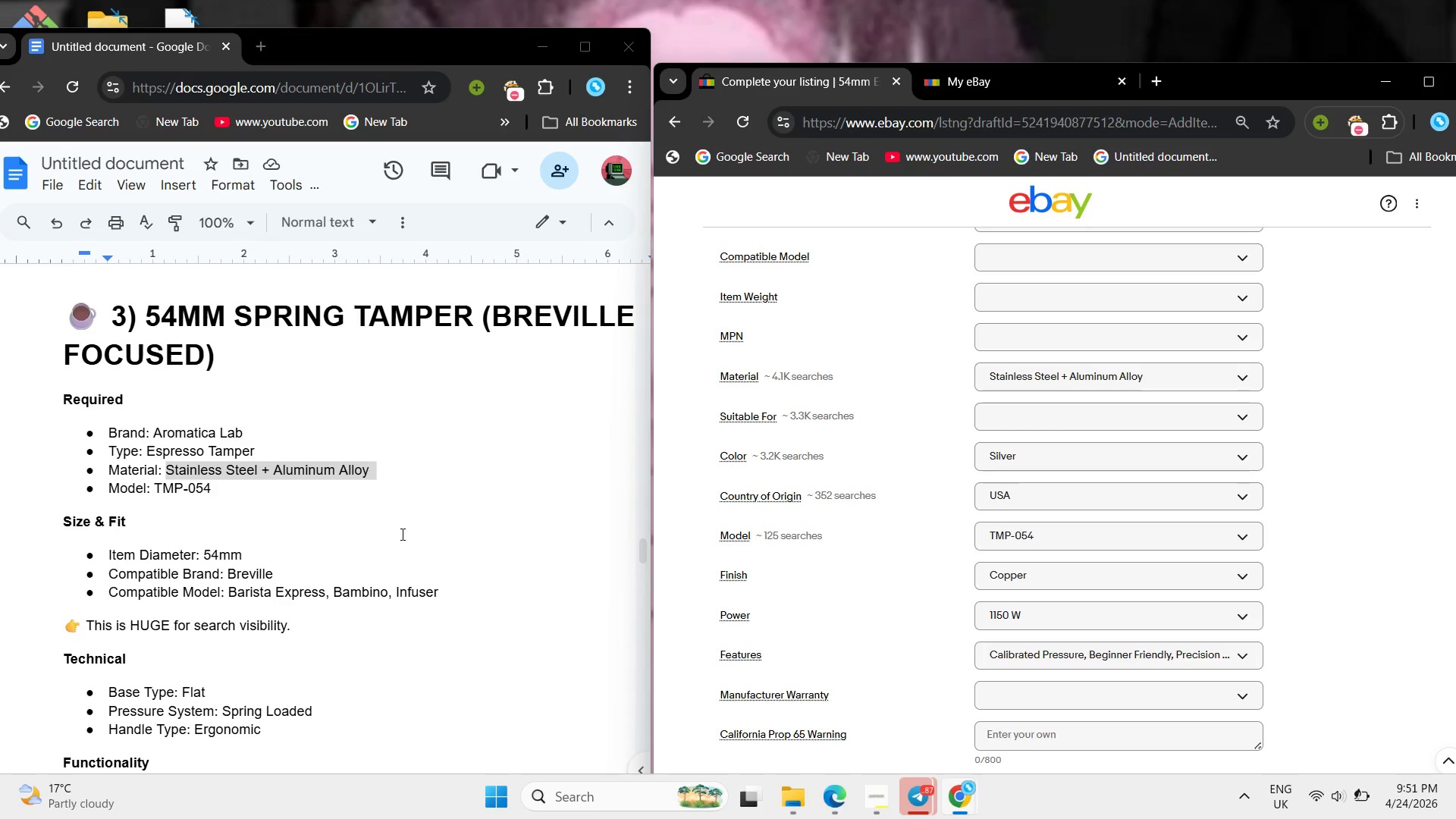 
scroll: coordinate [400, 536], scroll_direction: down, amount: 6.0
 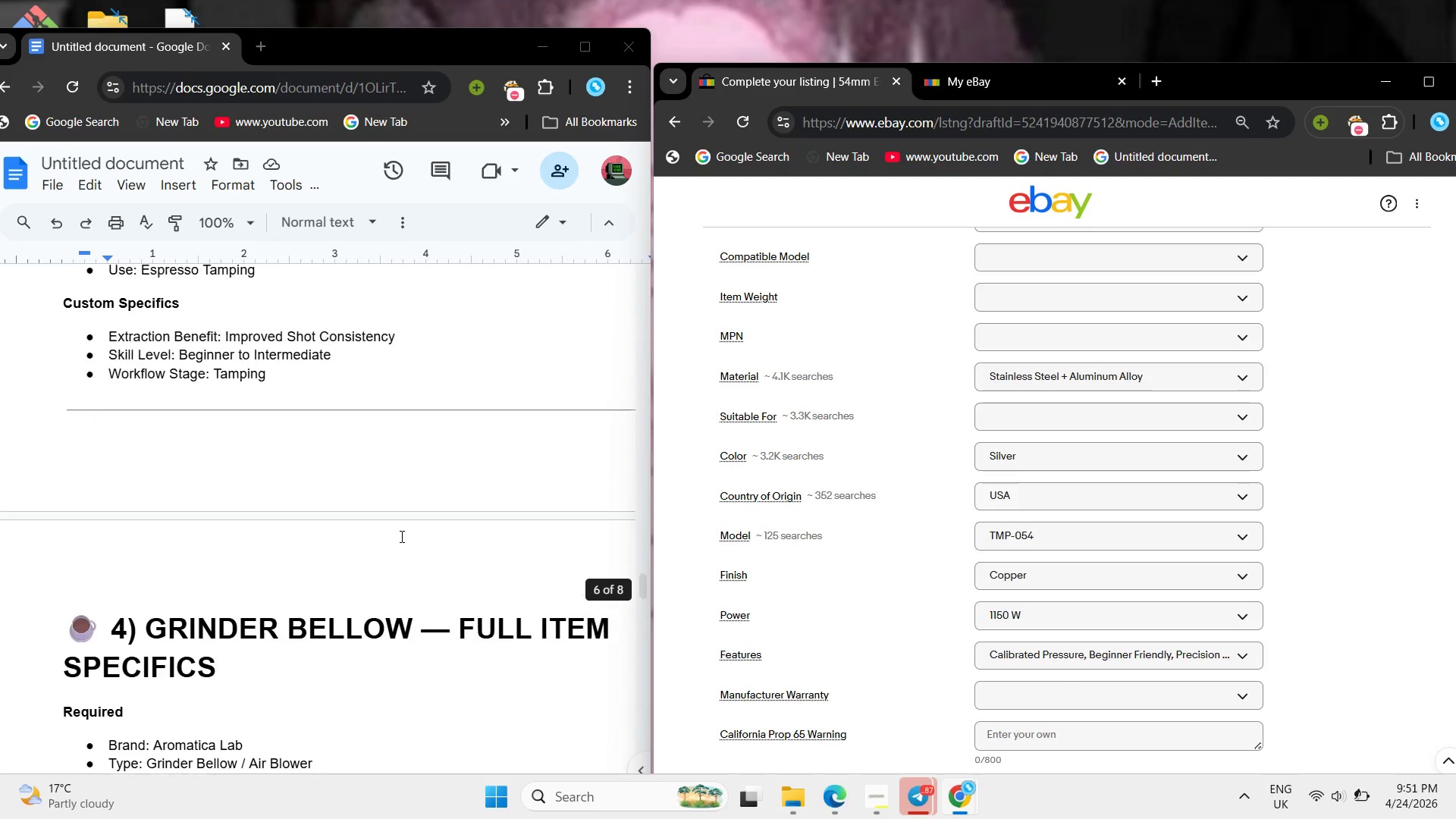 
scroll: coordinate [1010, 472], scroll_direction: none, amount: 0.0
 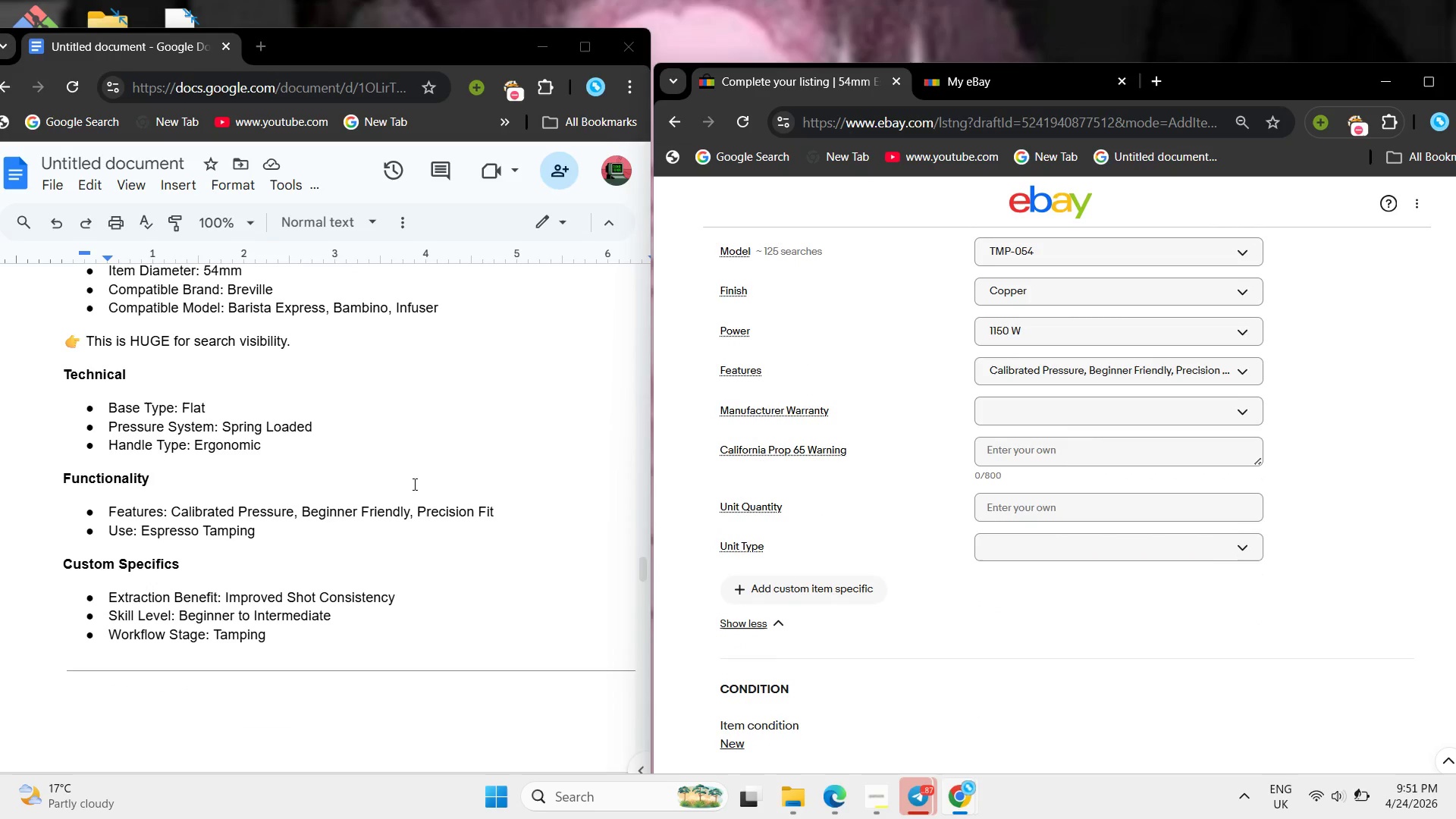 
left_click([401, 486])
 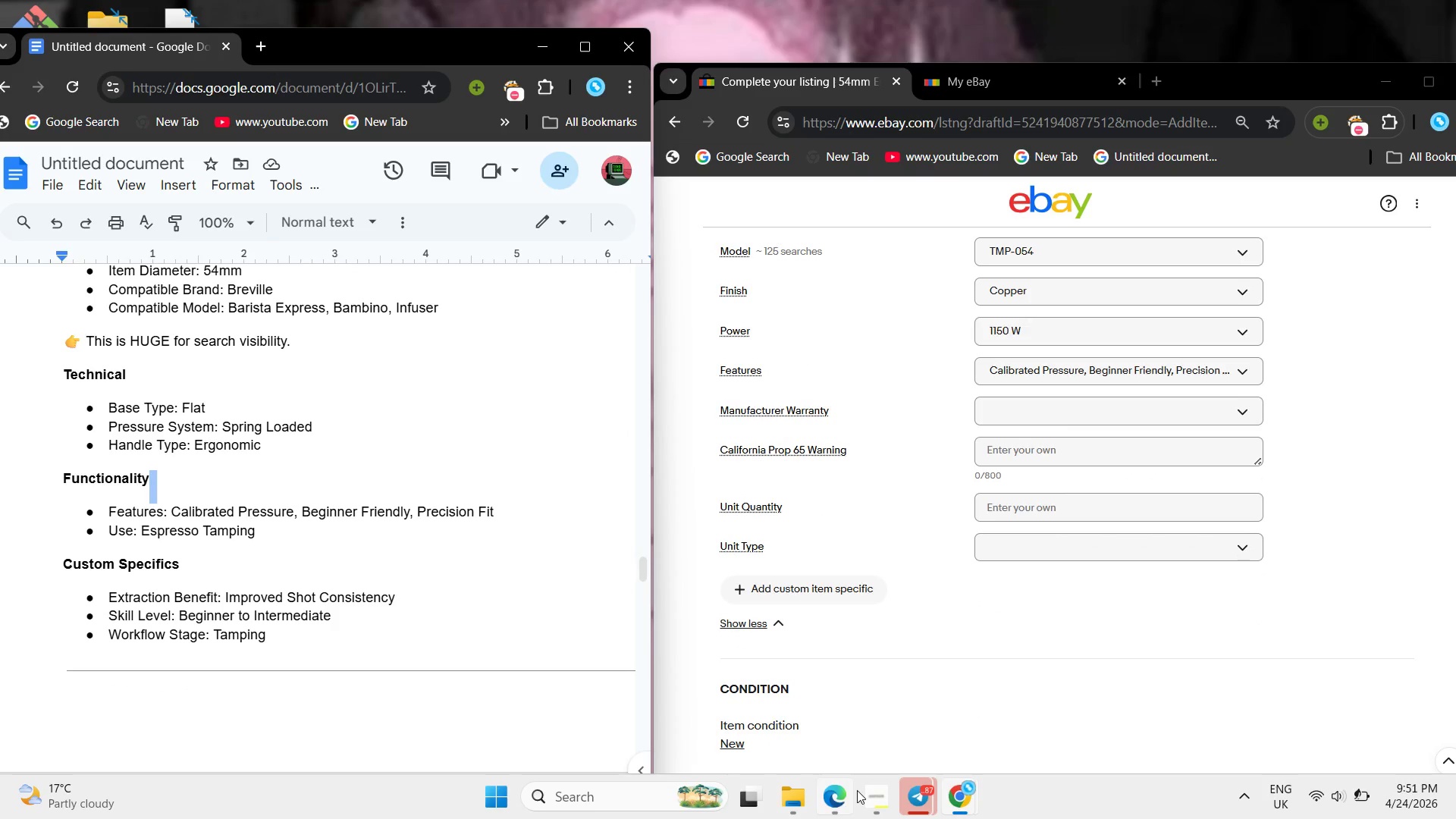 
left_click([862, 795])